 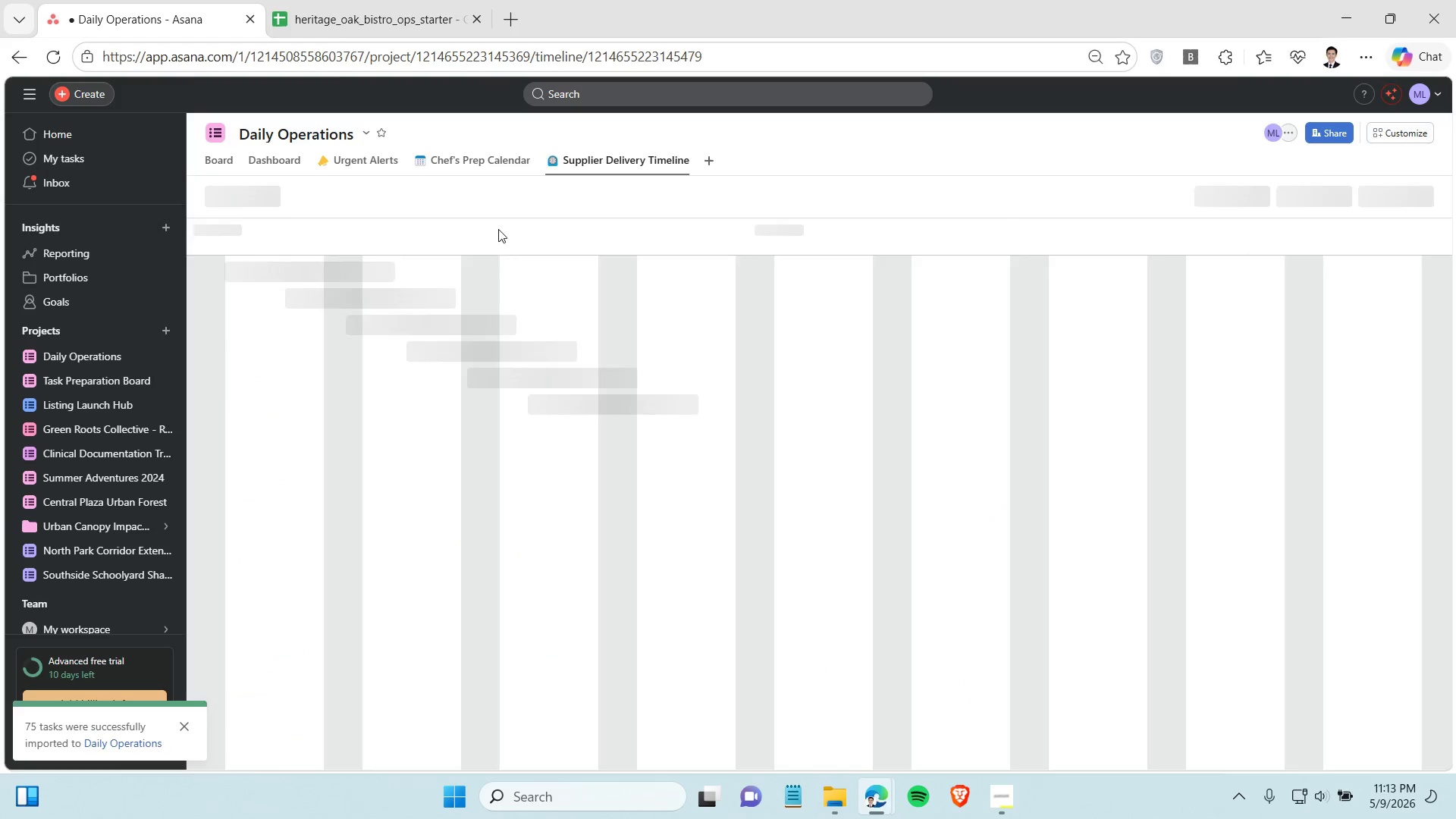 
left_click([1336, 198])
 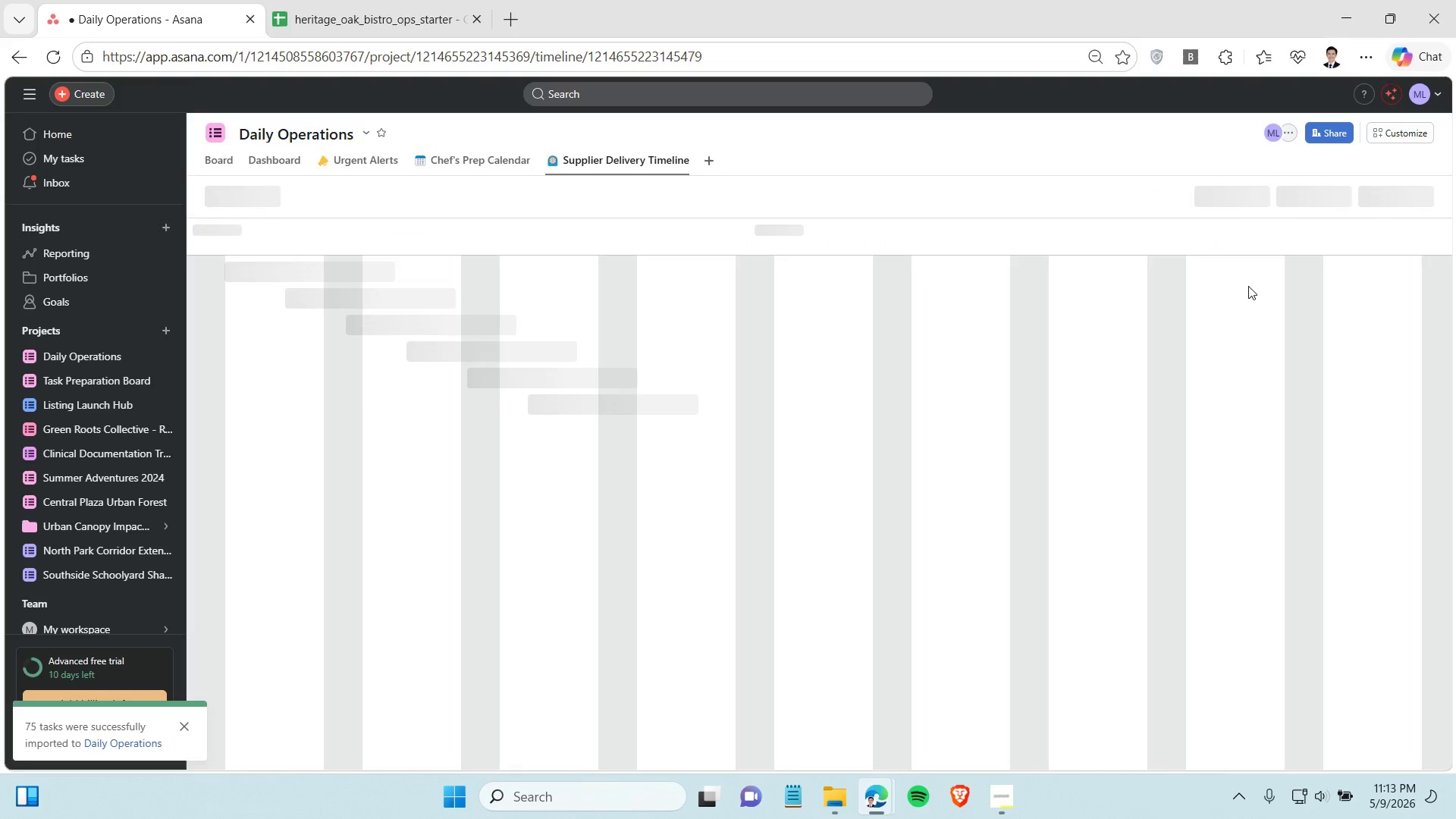 
wait(7.11)
 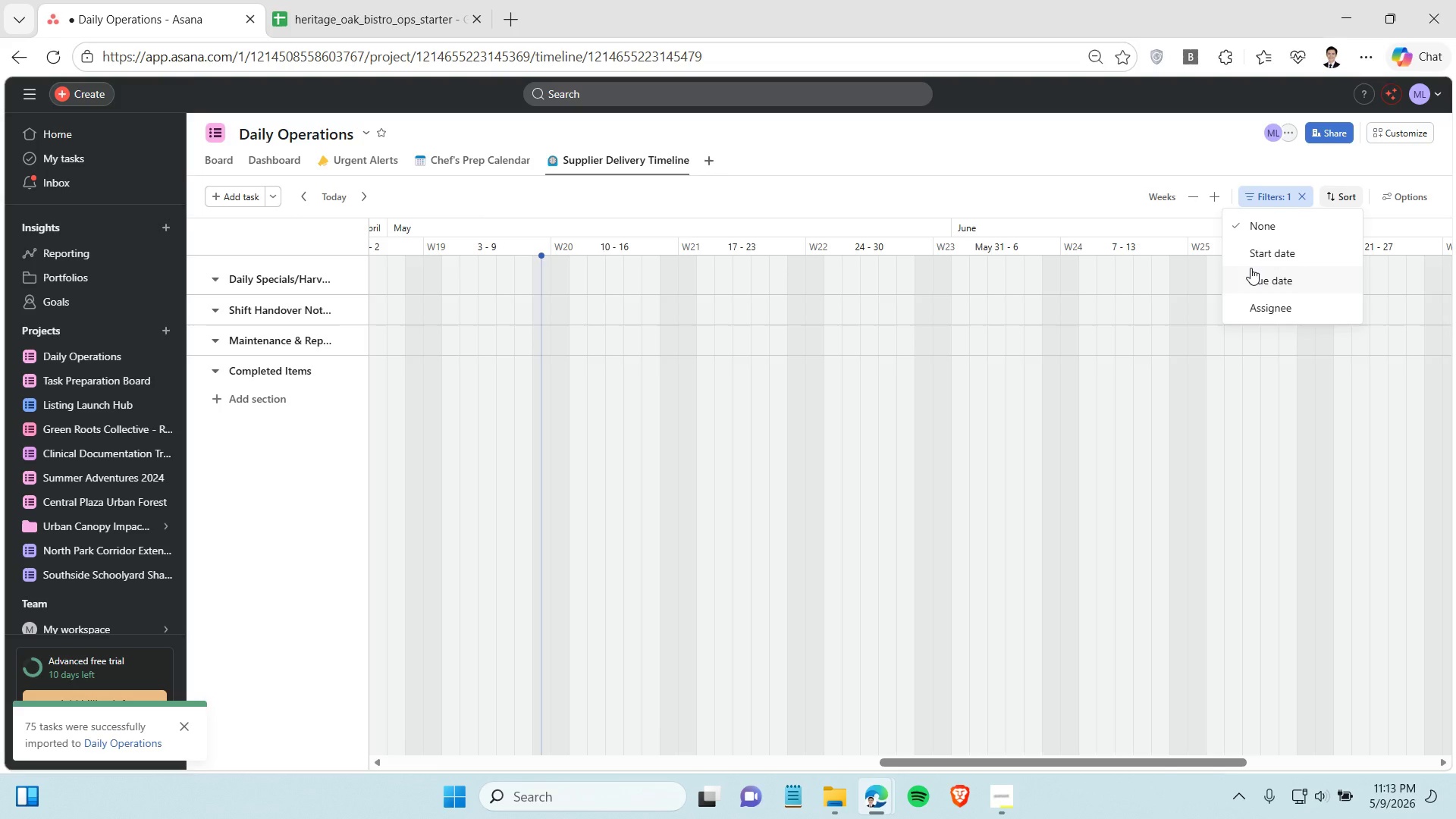 
left_click_drag(start_coordinate=[1104, 758], to_coordinate=[602, 741])
 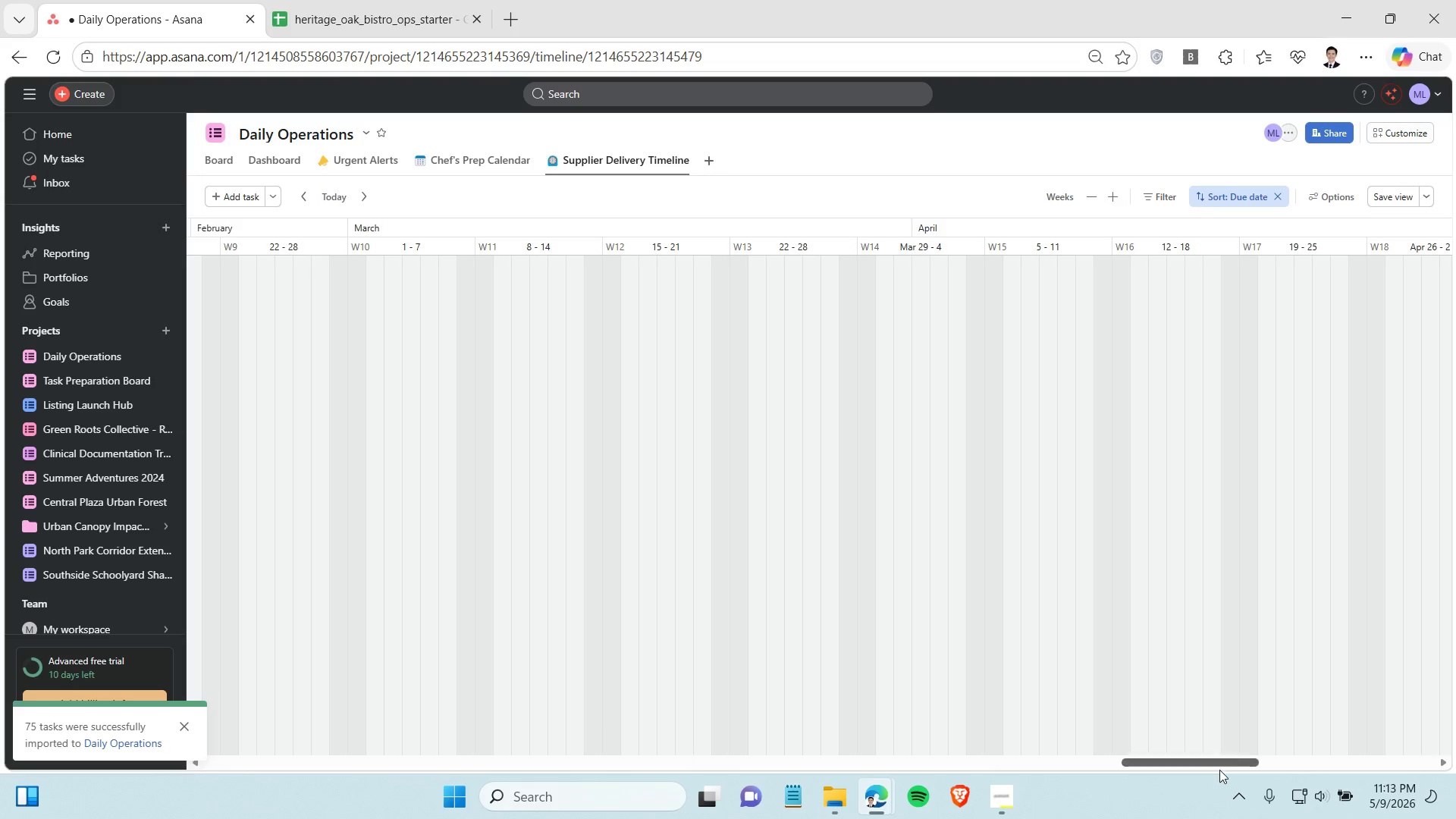 
left_click_drag(start_coordinate=[1217, 763], to_coordinate=[351, 778])
 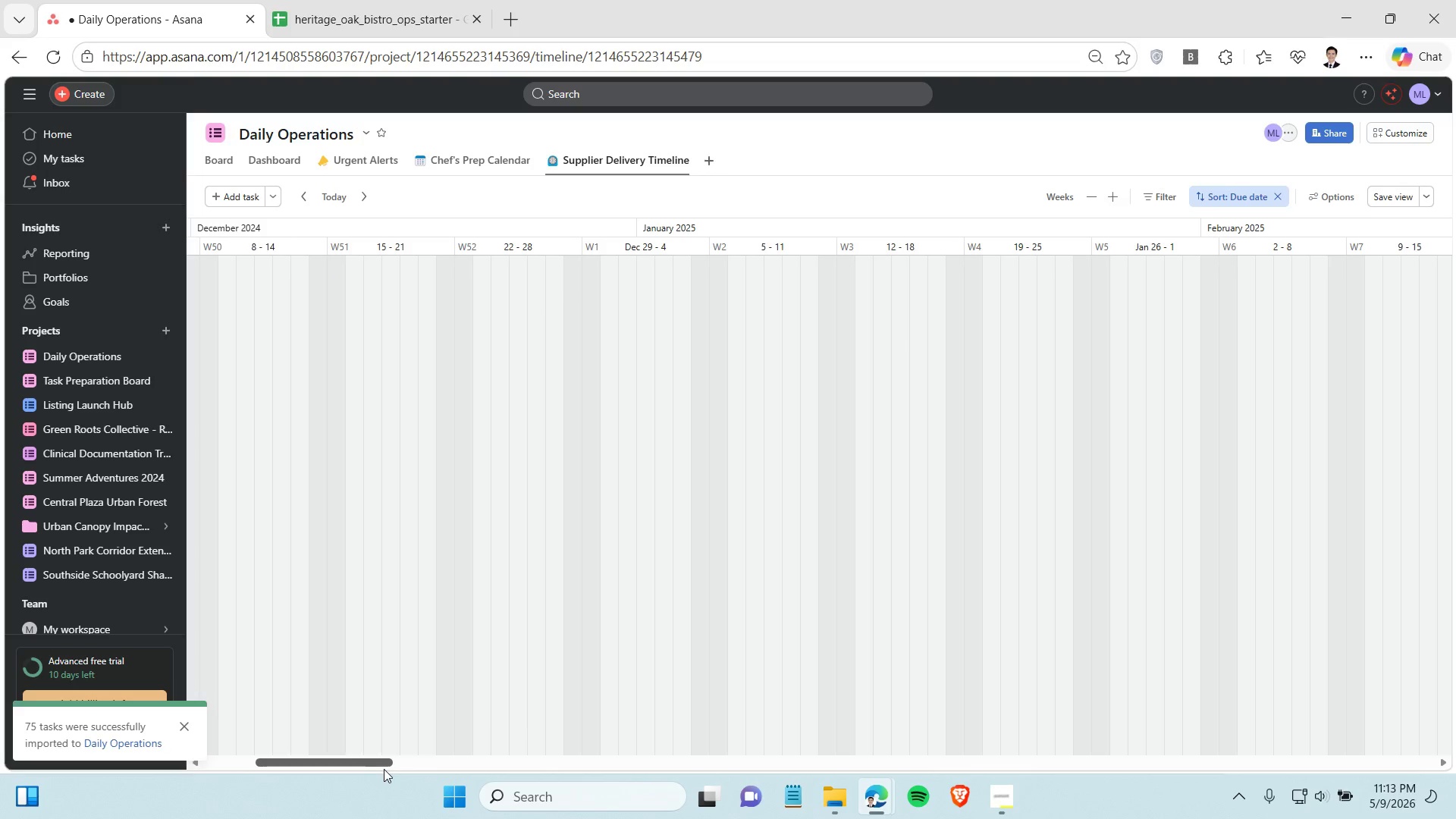 
left_click_drag(start_coordinate=[366, 762], to_coordinate=[130, 763])
 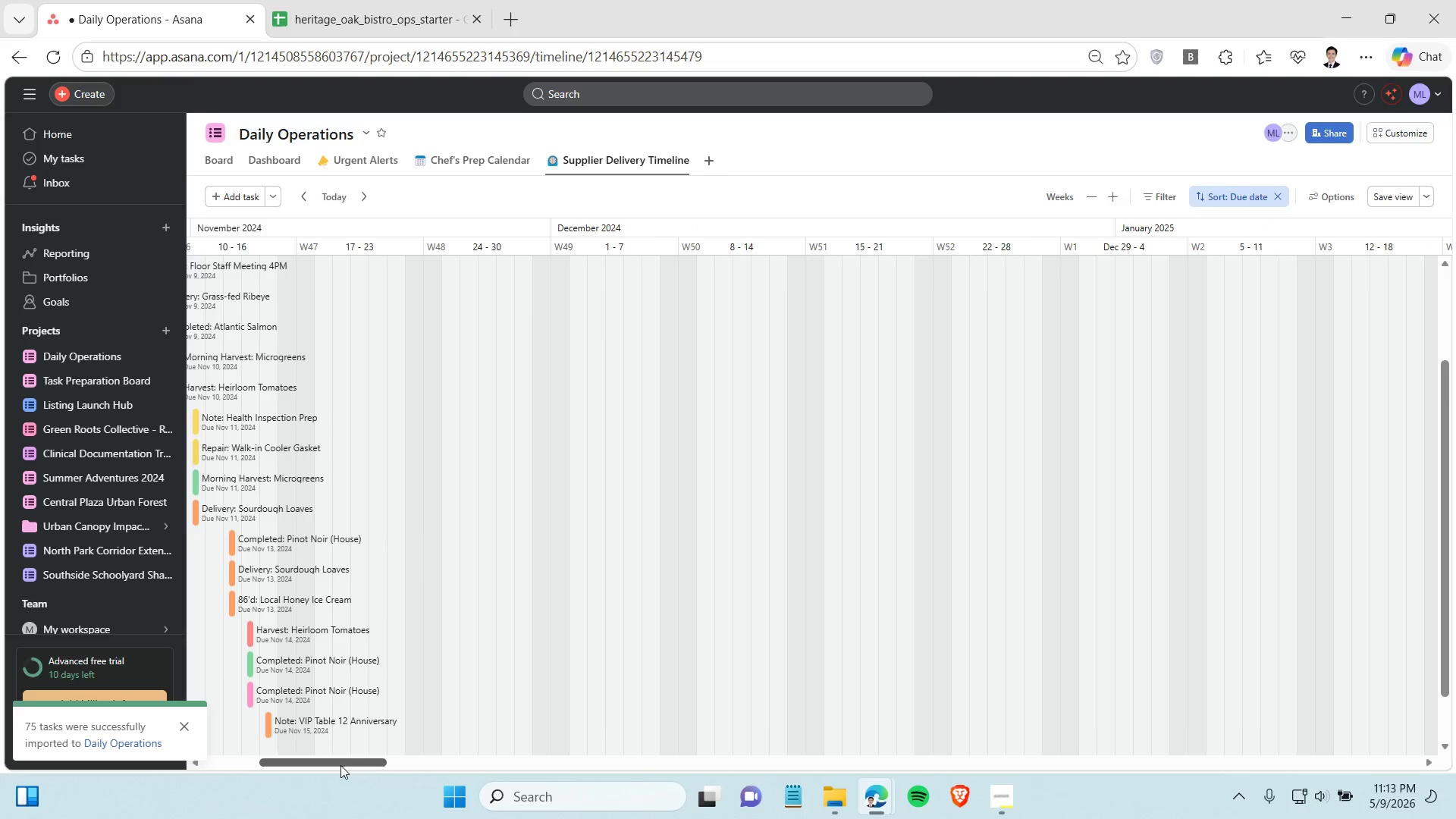 
left_click_drag(start_coordinate=[339, 765], to_coordinate=[281, 764])
 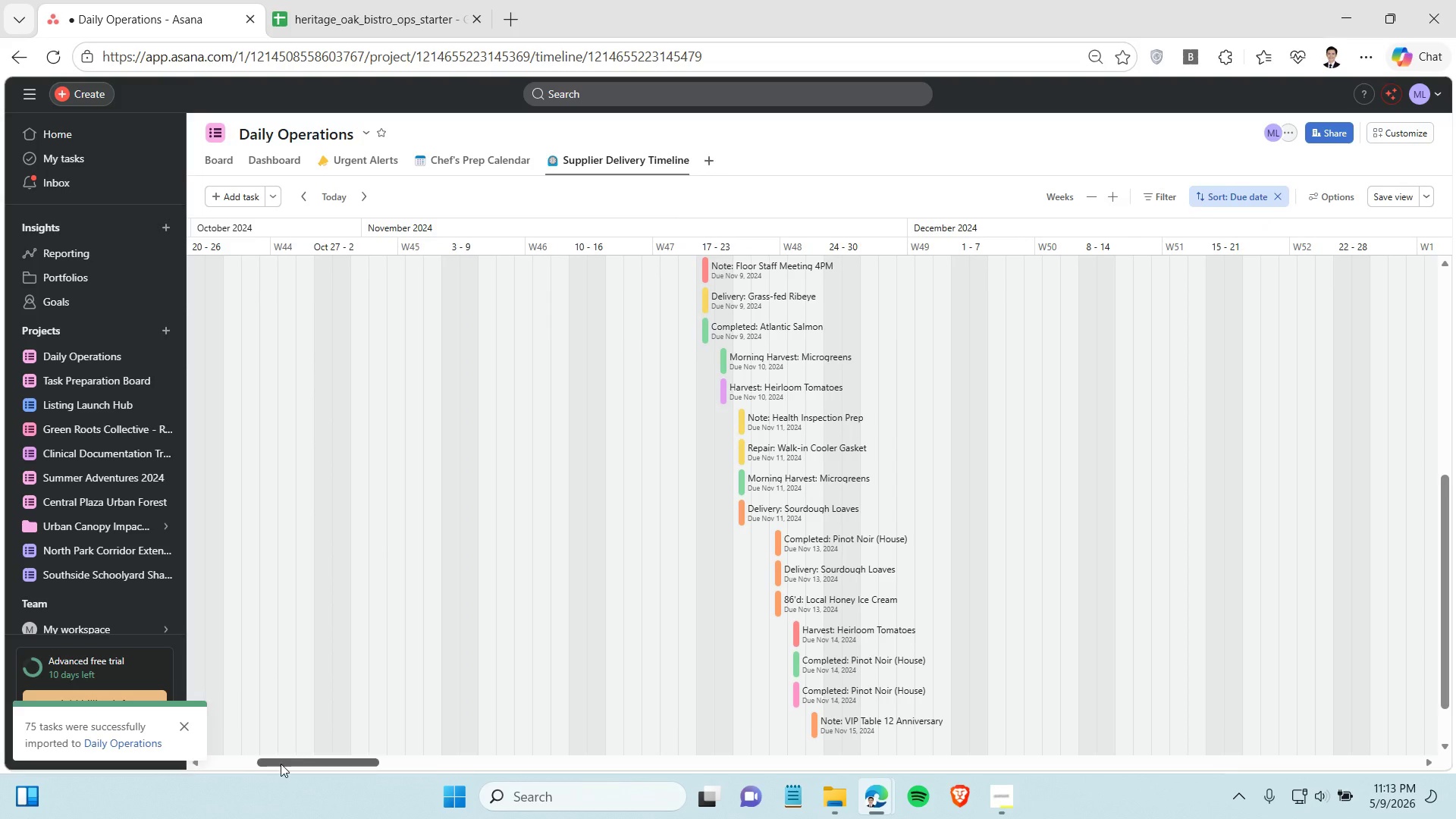 
scroll: coordinate [452, 726], scroll_direction: up, amount: 13.0
 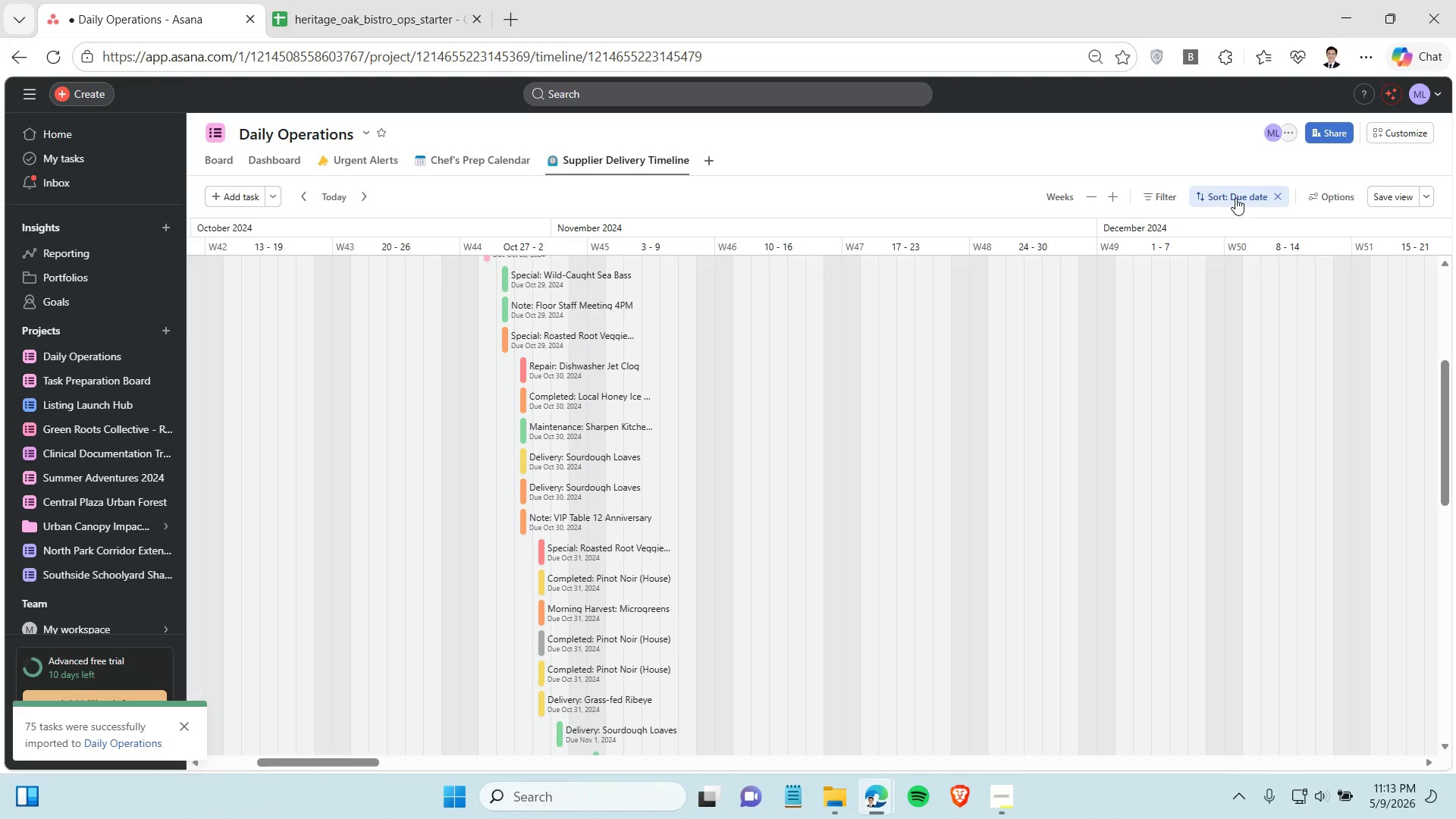 
left_click([1160, 198])
 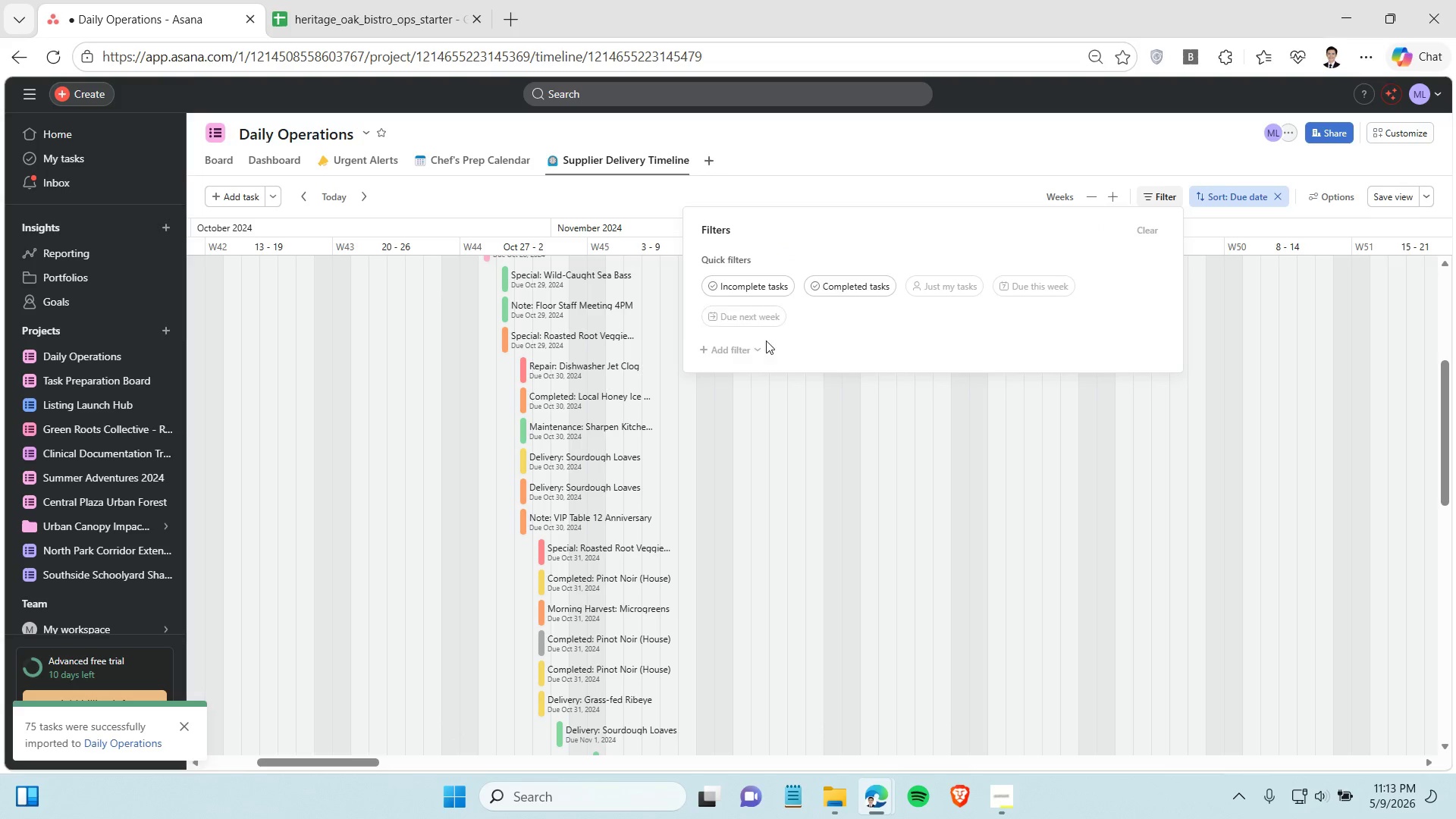 
left_click([748, 346])
 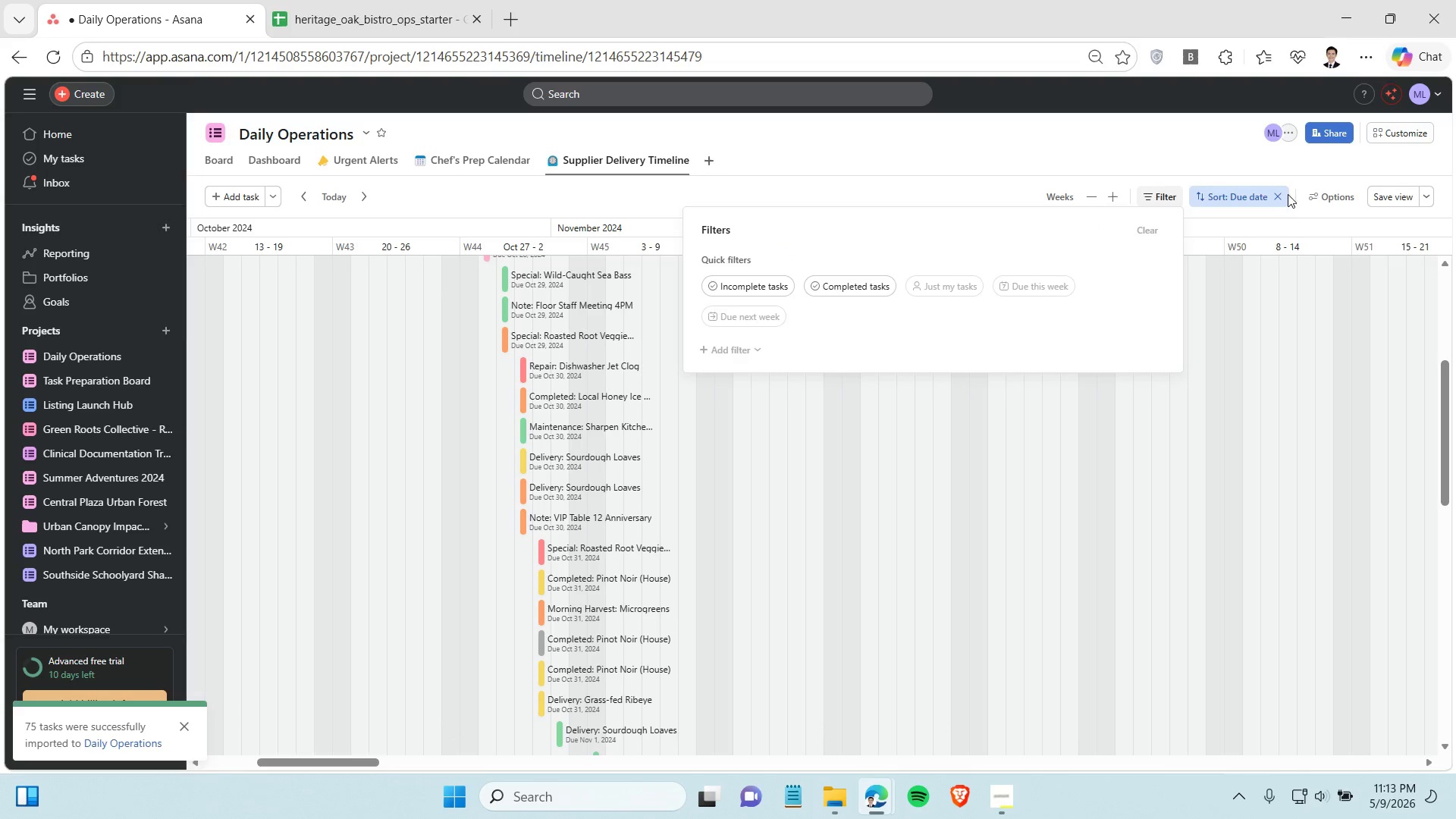 
left_click([1280, 199])
 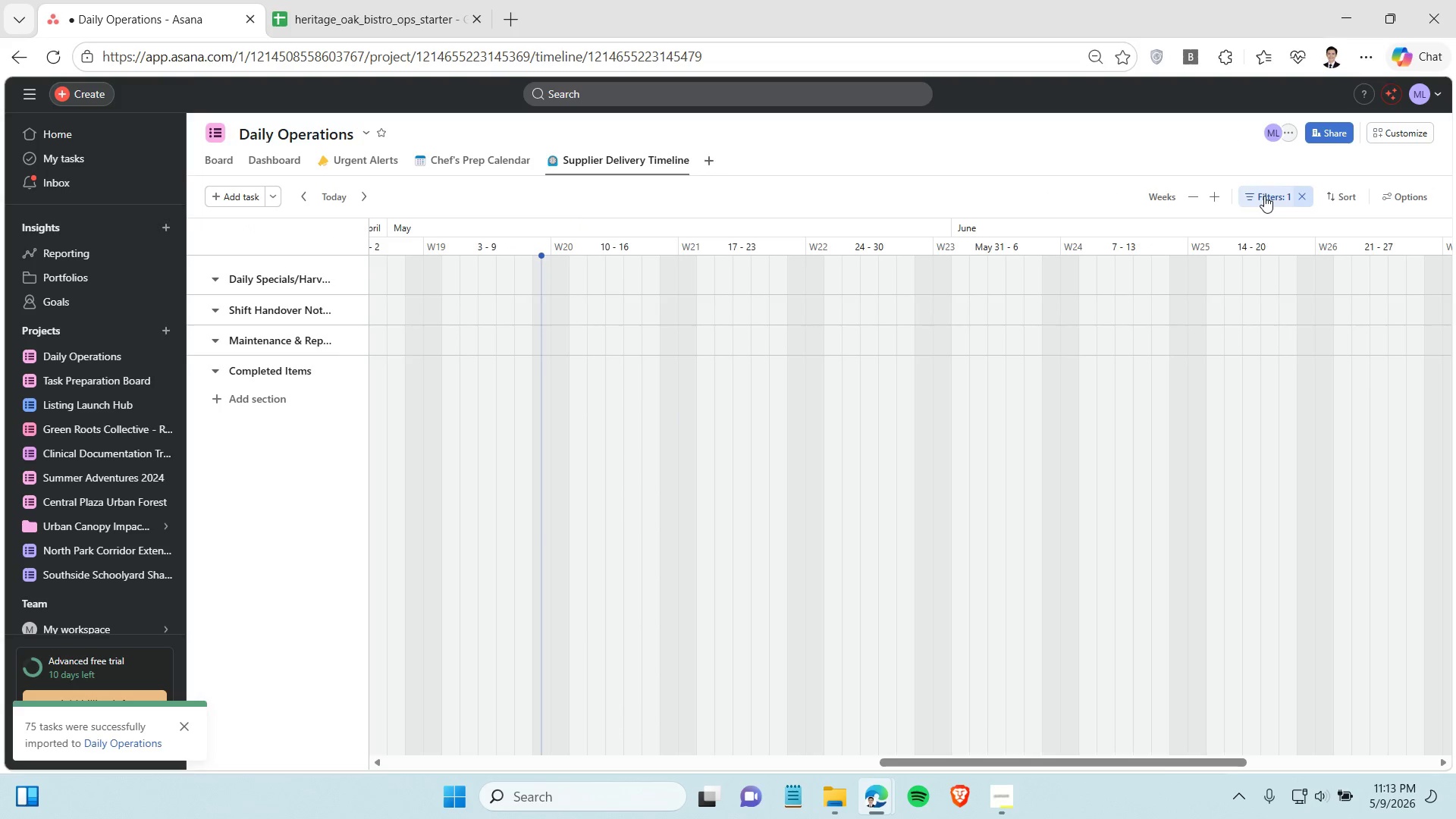 
left_click([1264, 196])
 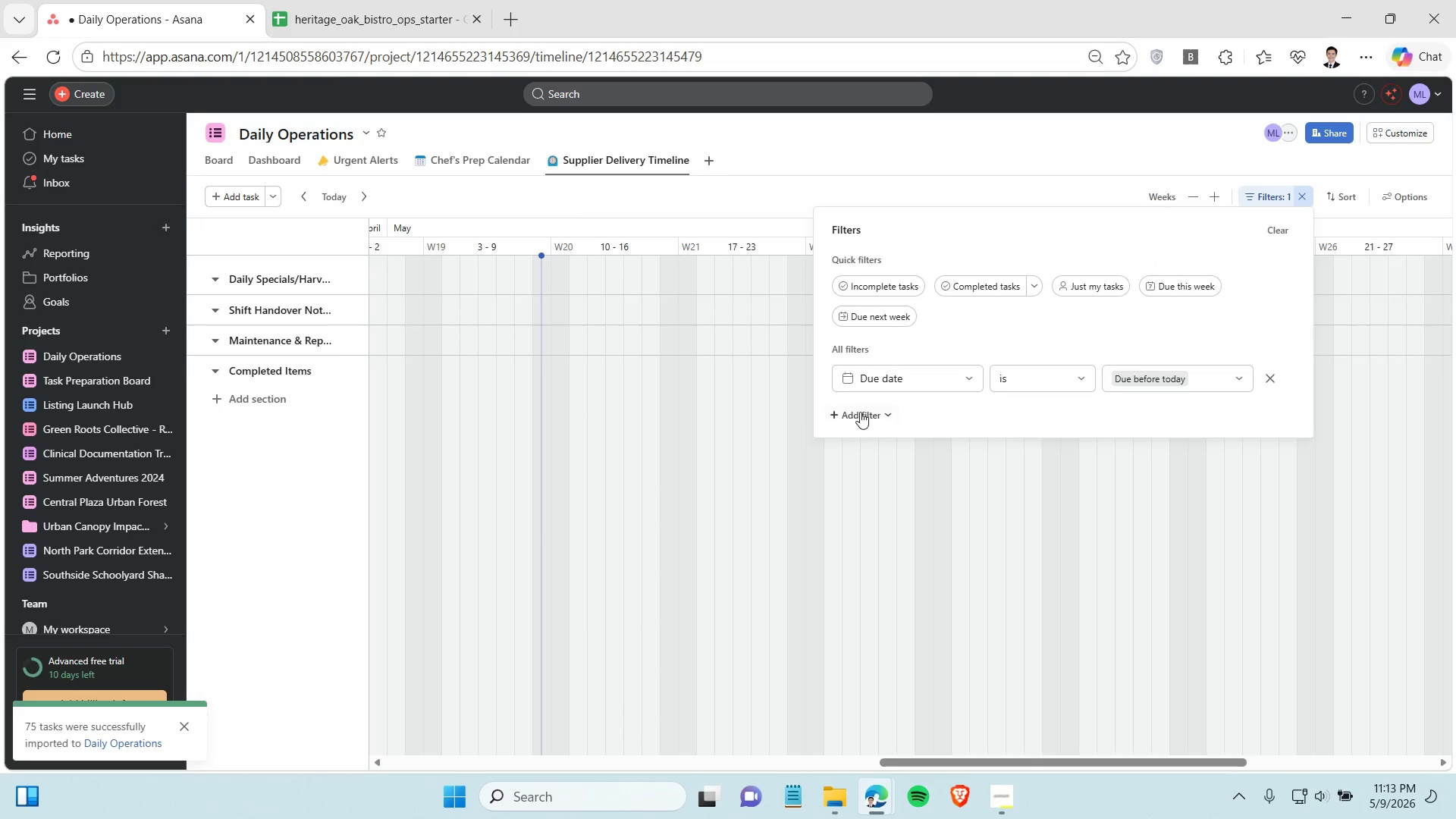 
left_click([860, 412])
 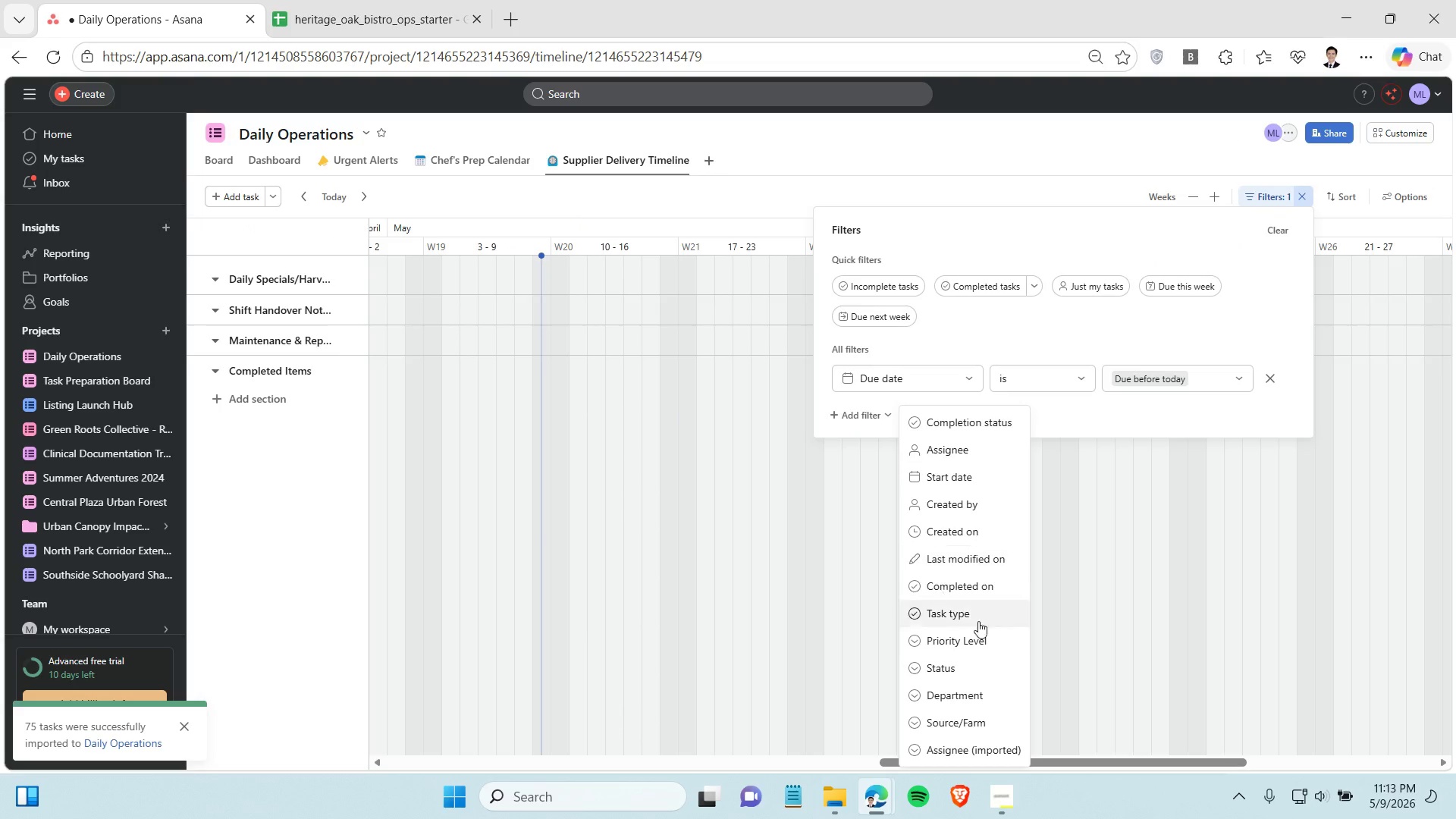 
scroll: coordinate [981, 629], scroll_direction: down, amount: 2.0
 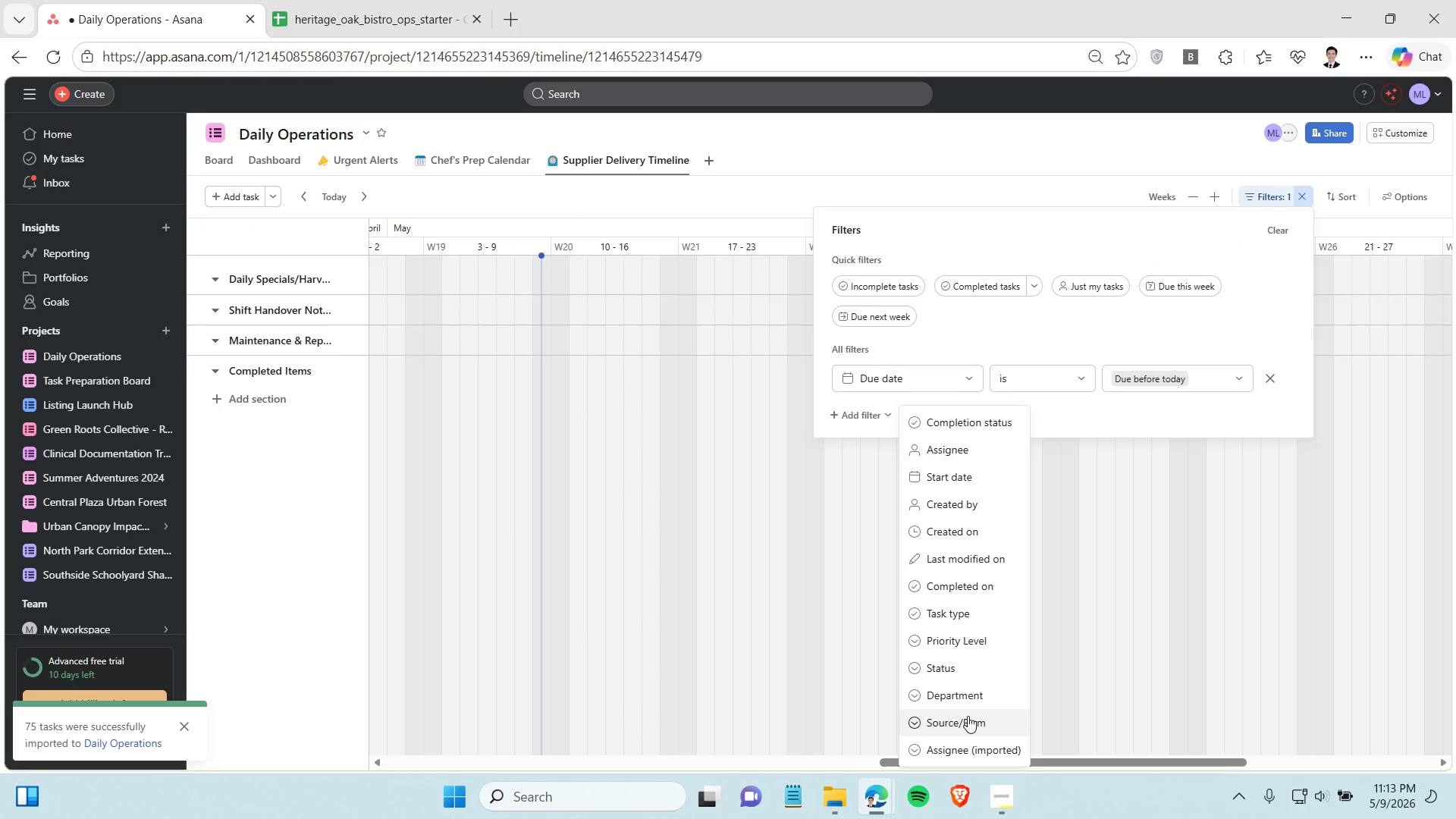 
left_click([968, 716])
 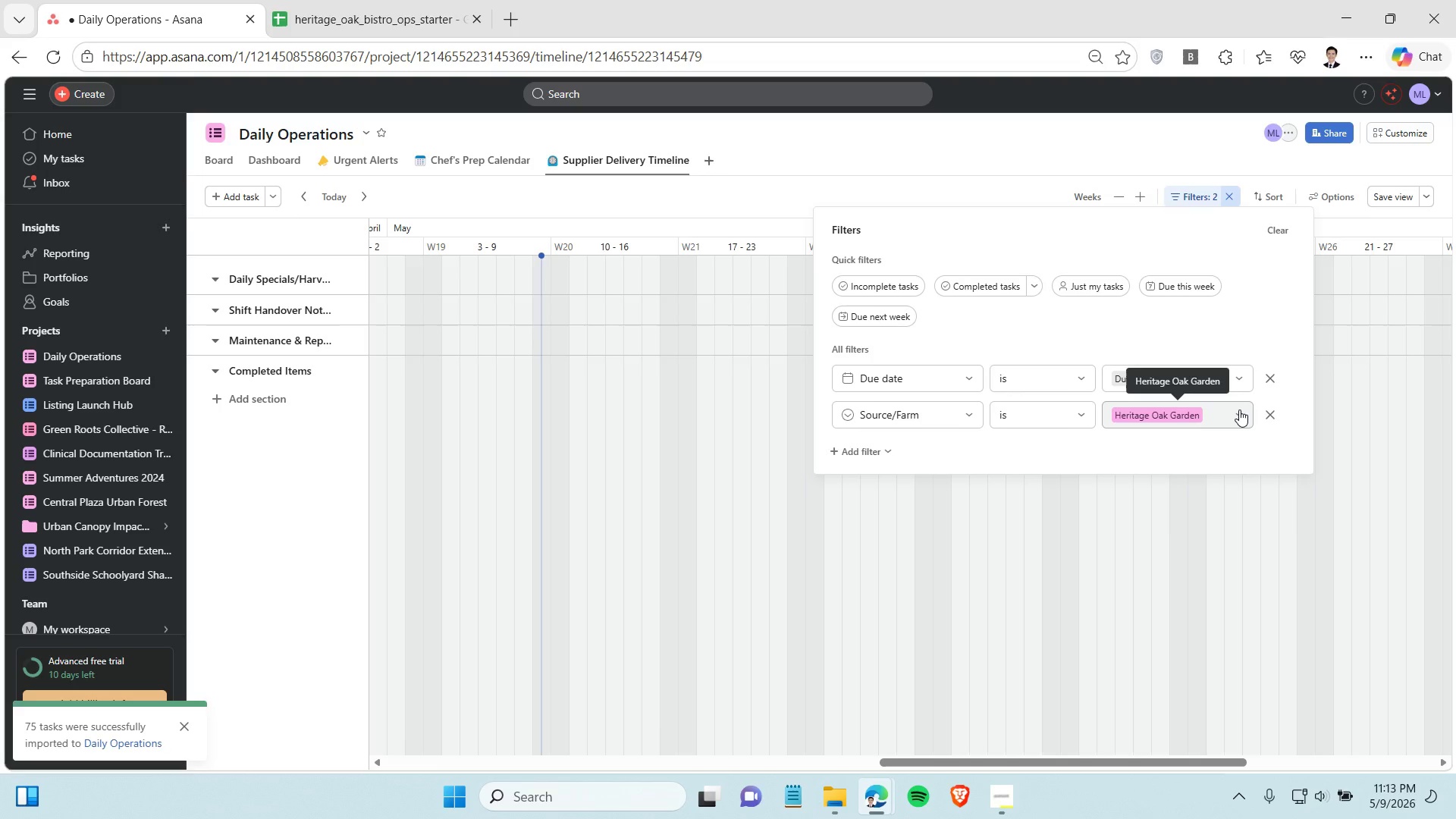 
wait(5.59)
 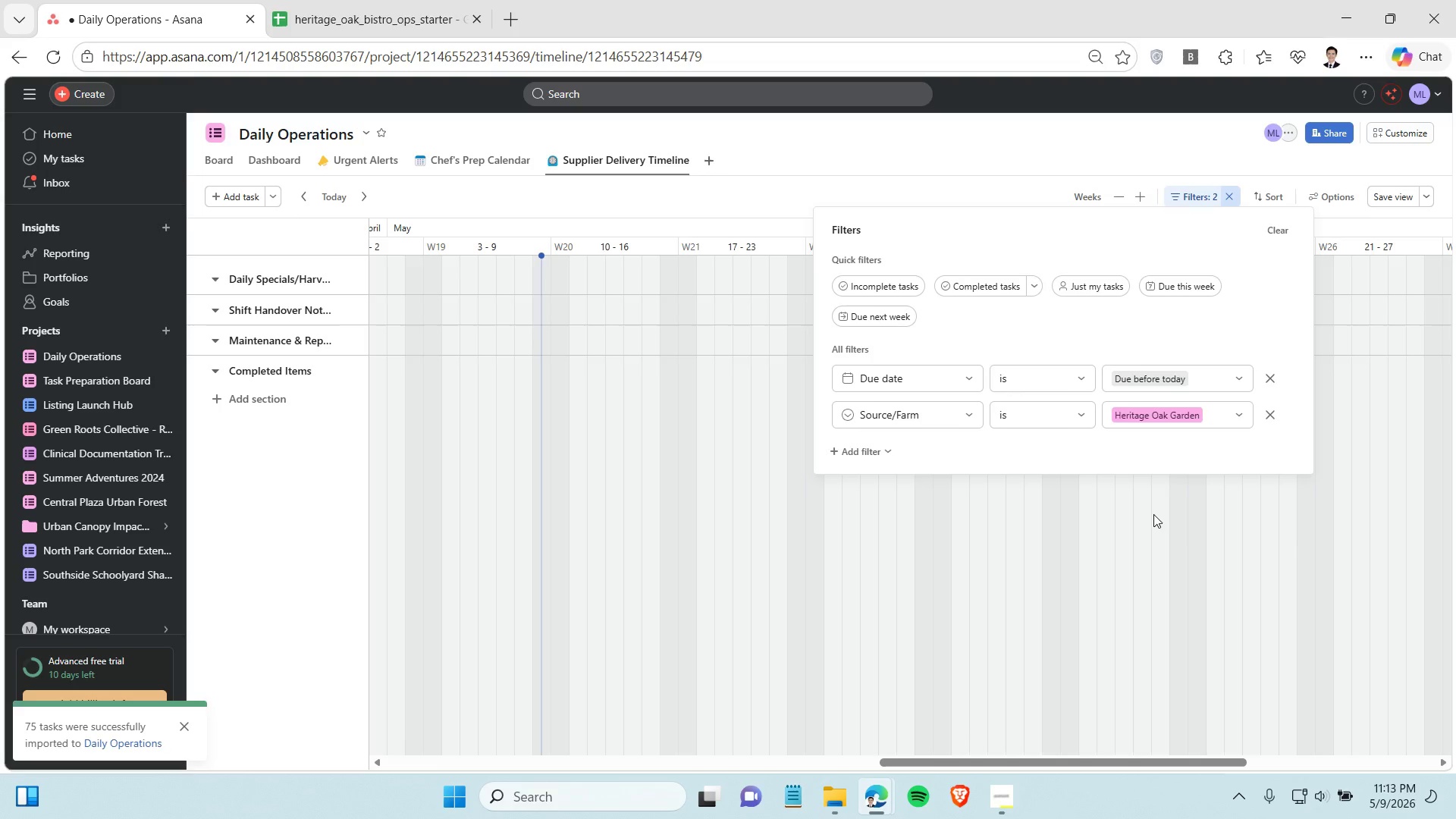 
left_click([1239, 410])
 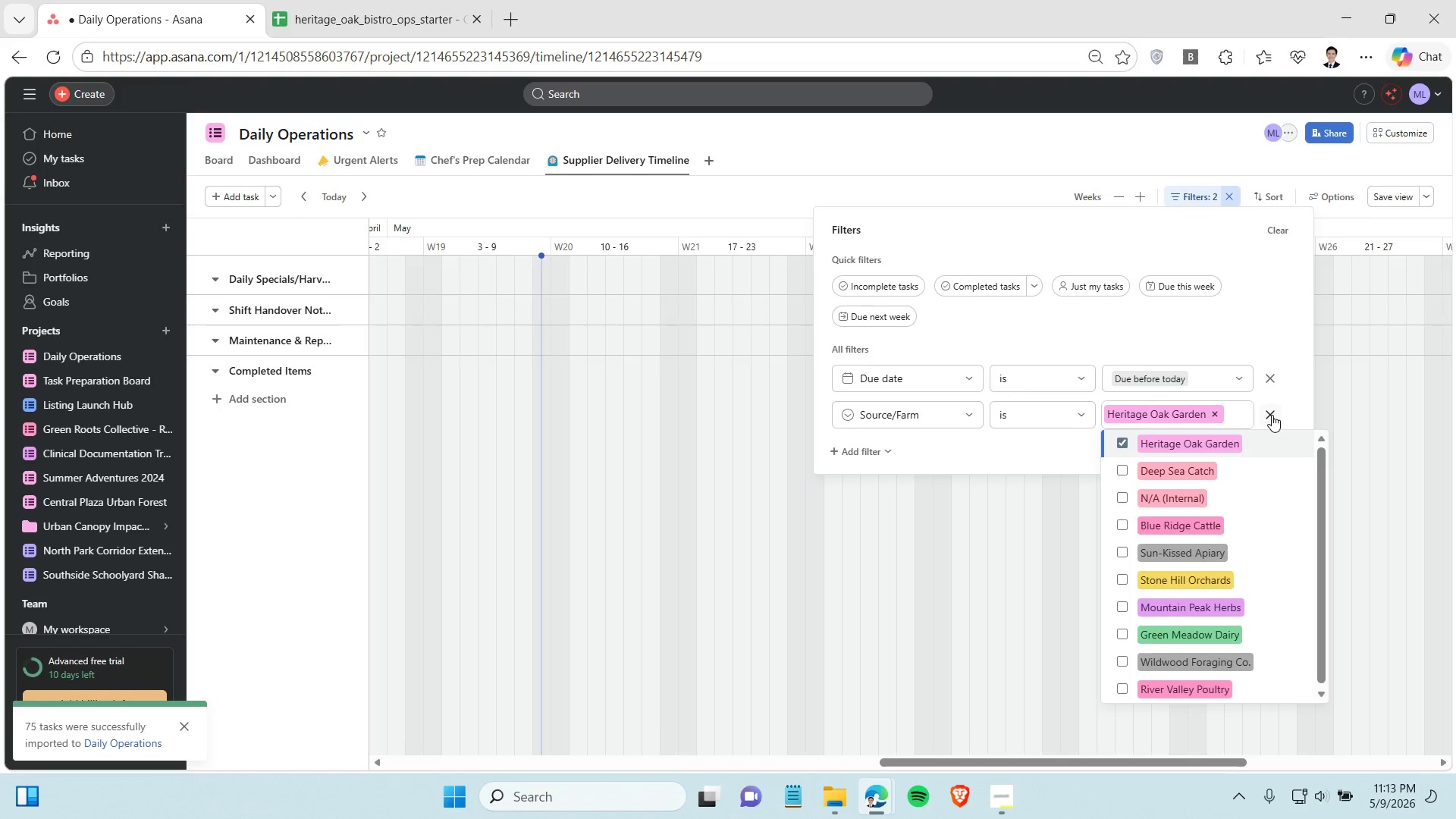 
left_click([1272, 415])
 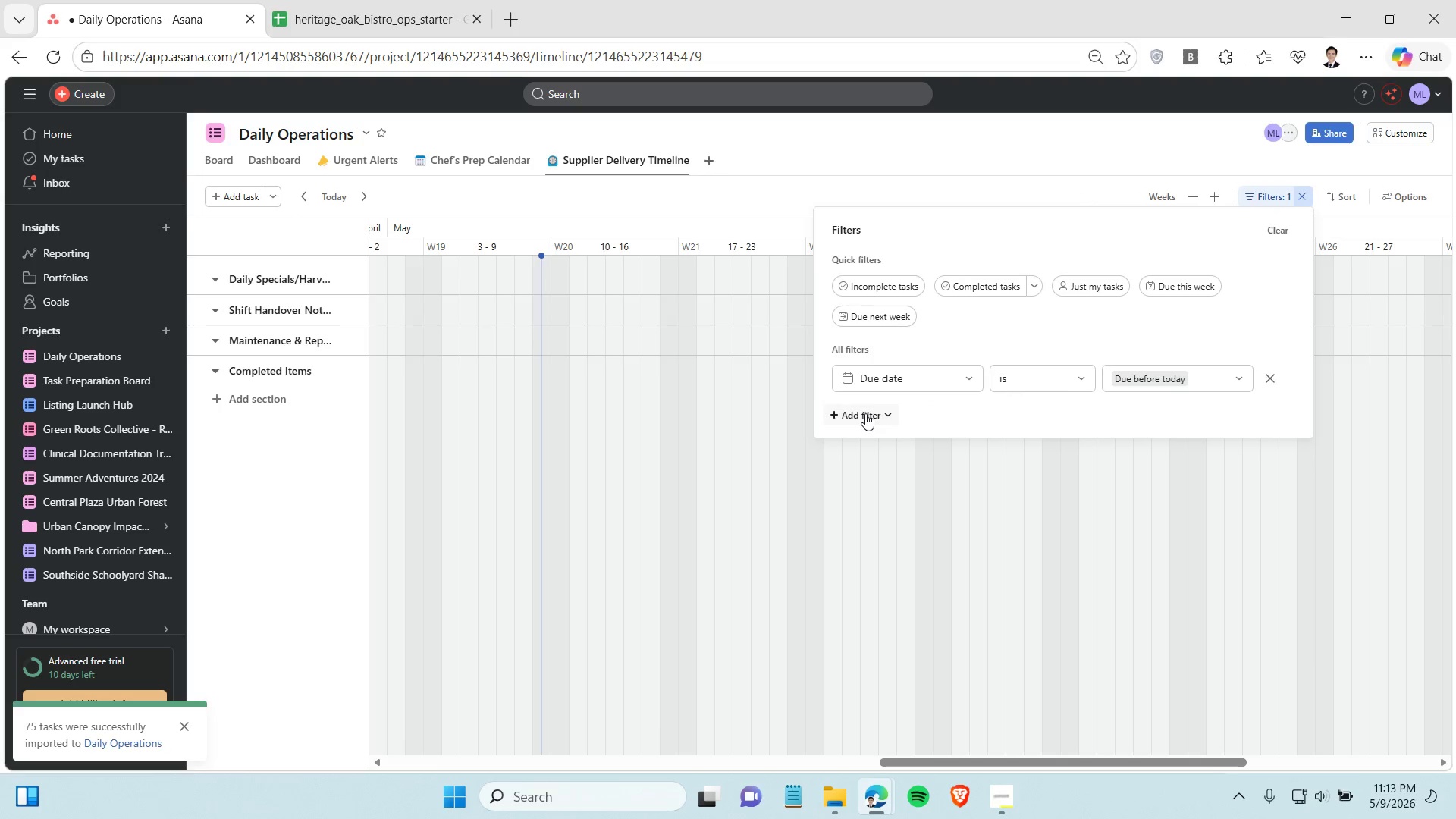 
left_click([865, 413])
 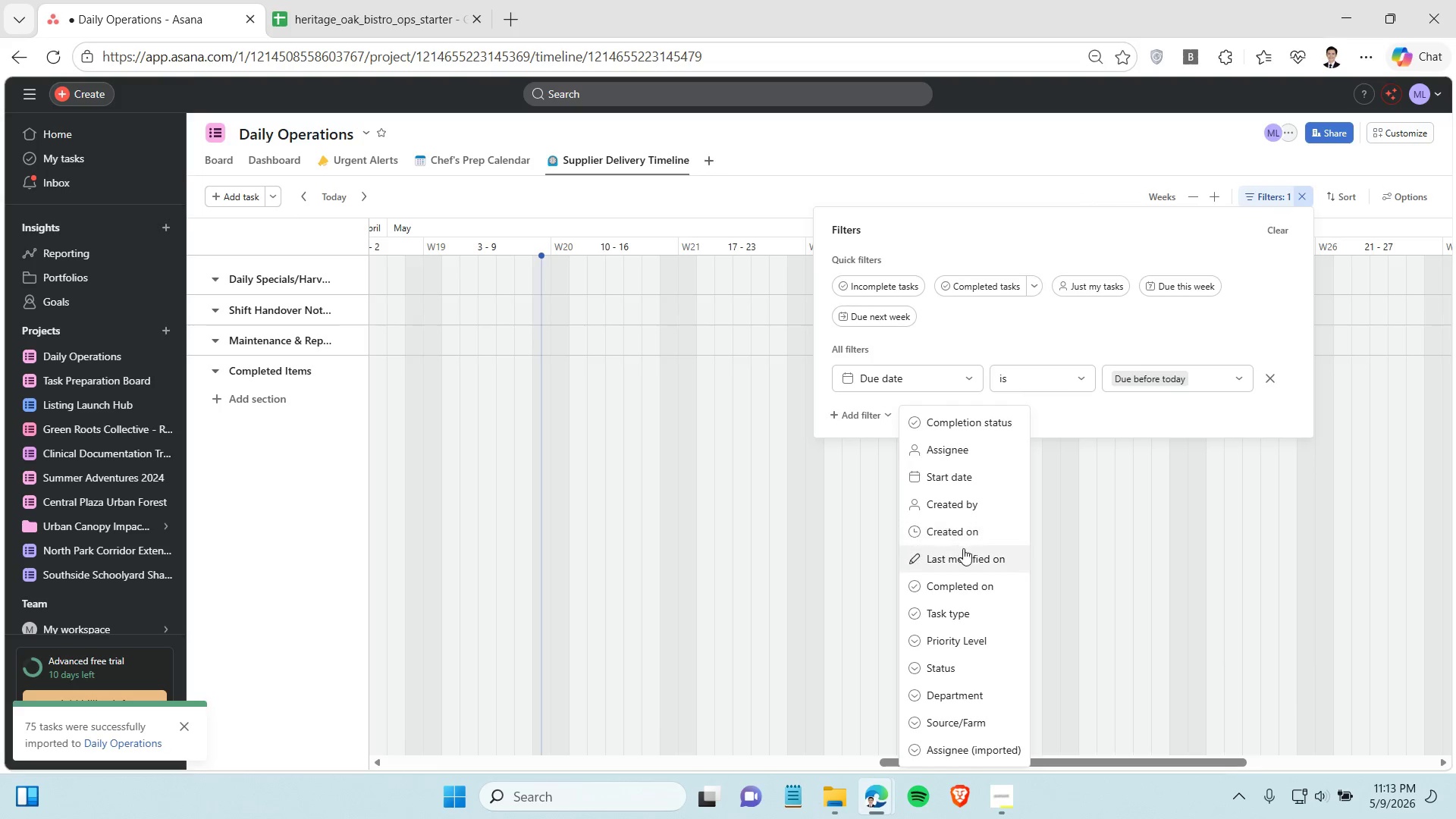 
scroll: coordinate [952, 602], scroll_direction: down, amount: 3.0
 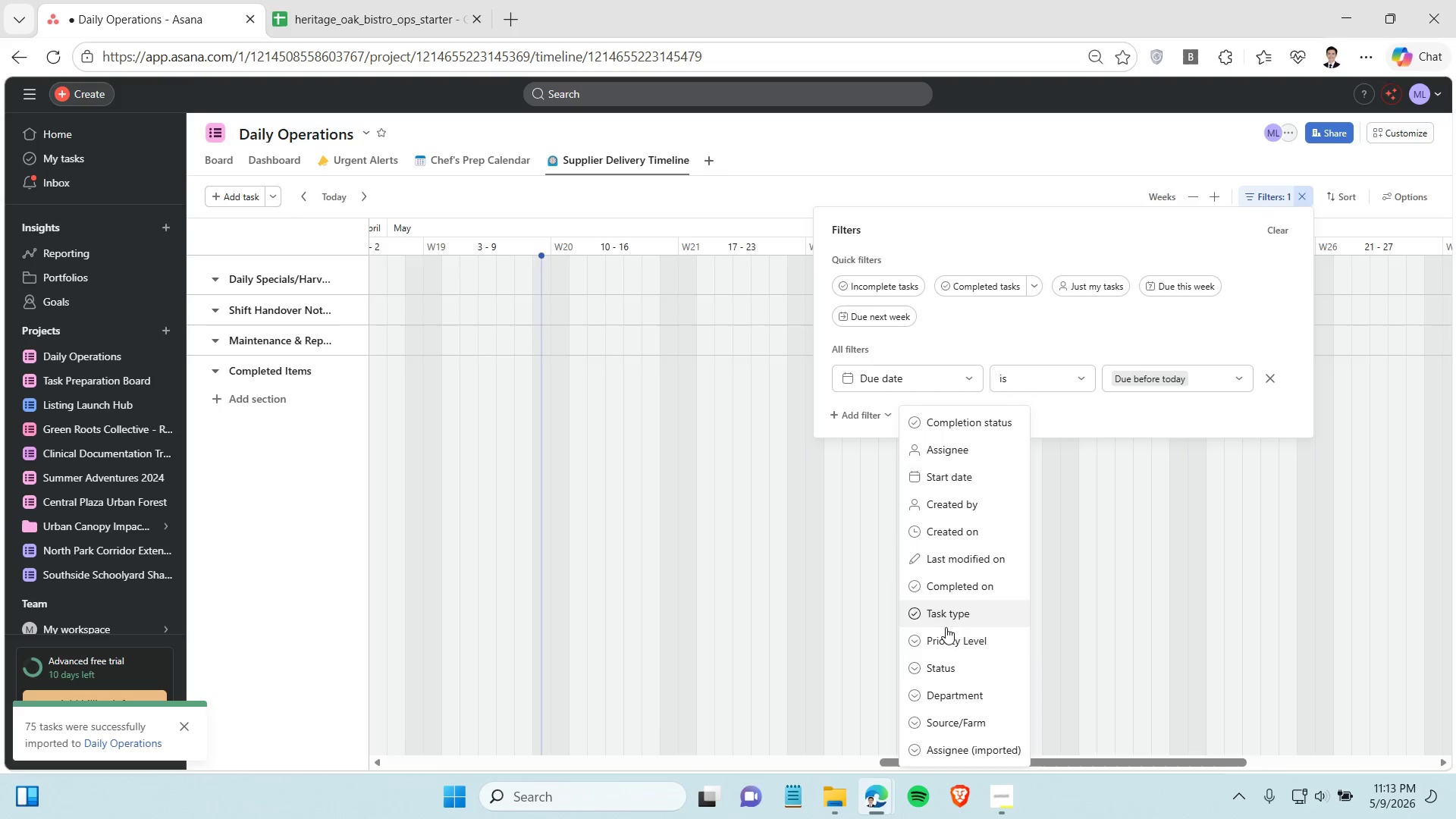 
left_click([961, 697])
 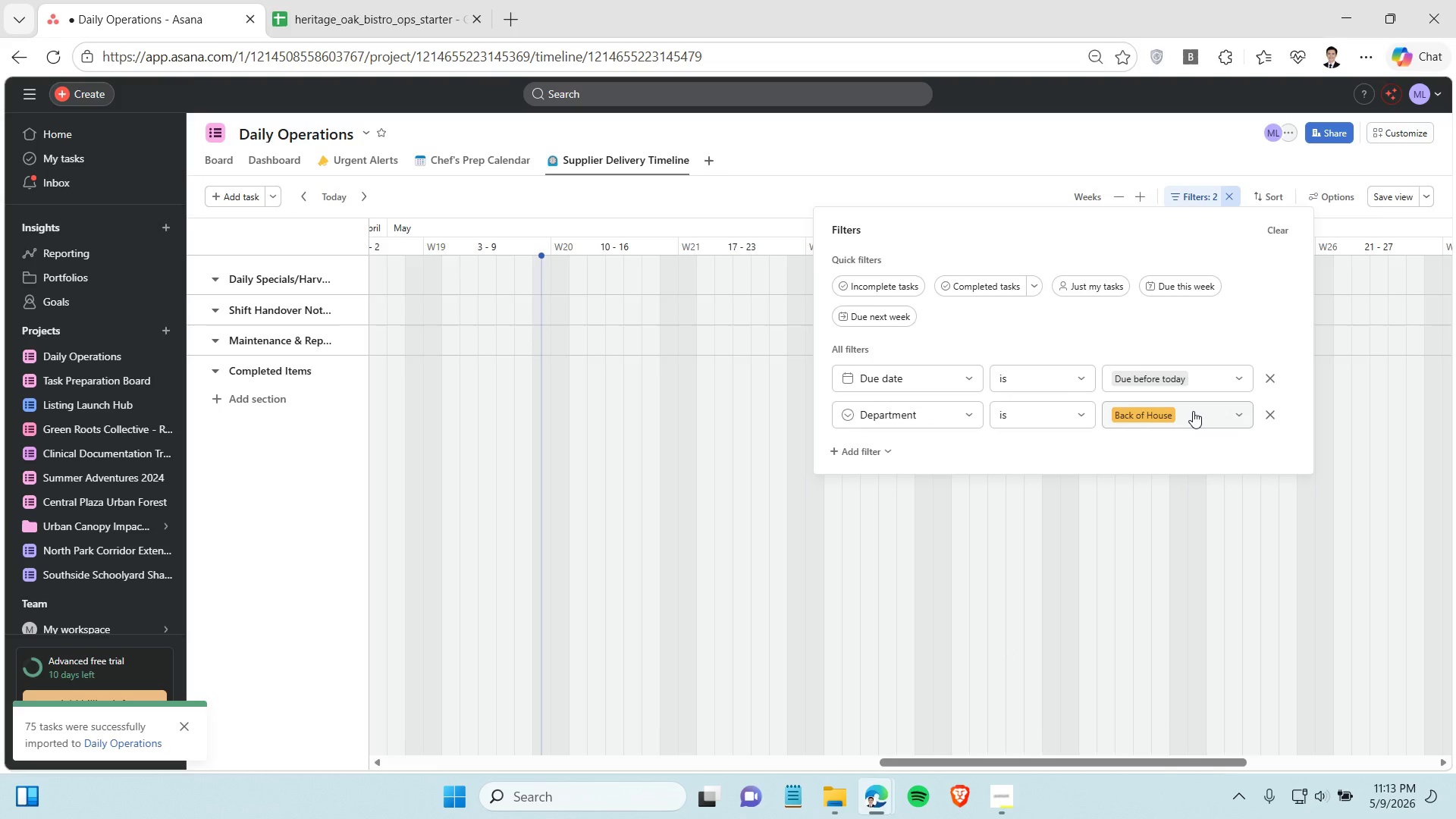 
left_click([1269, 414])
 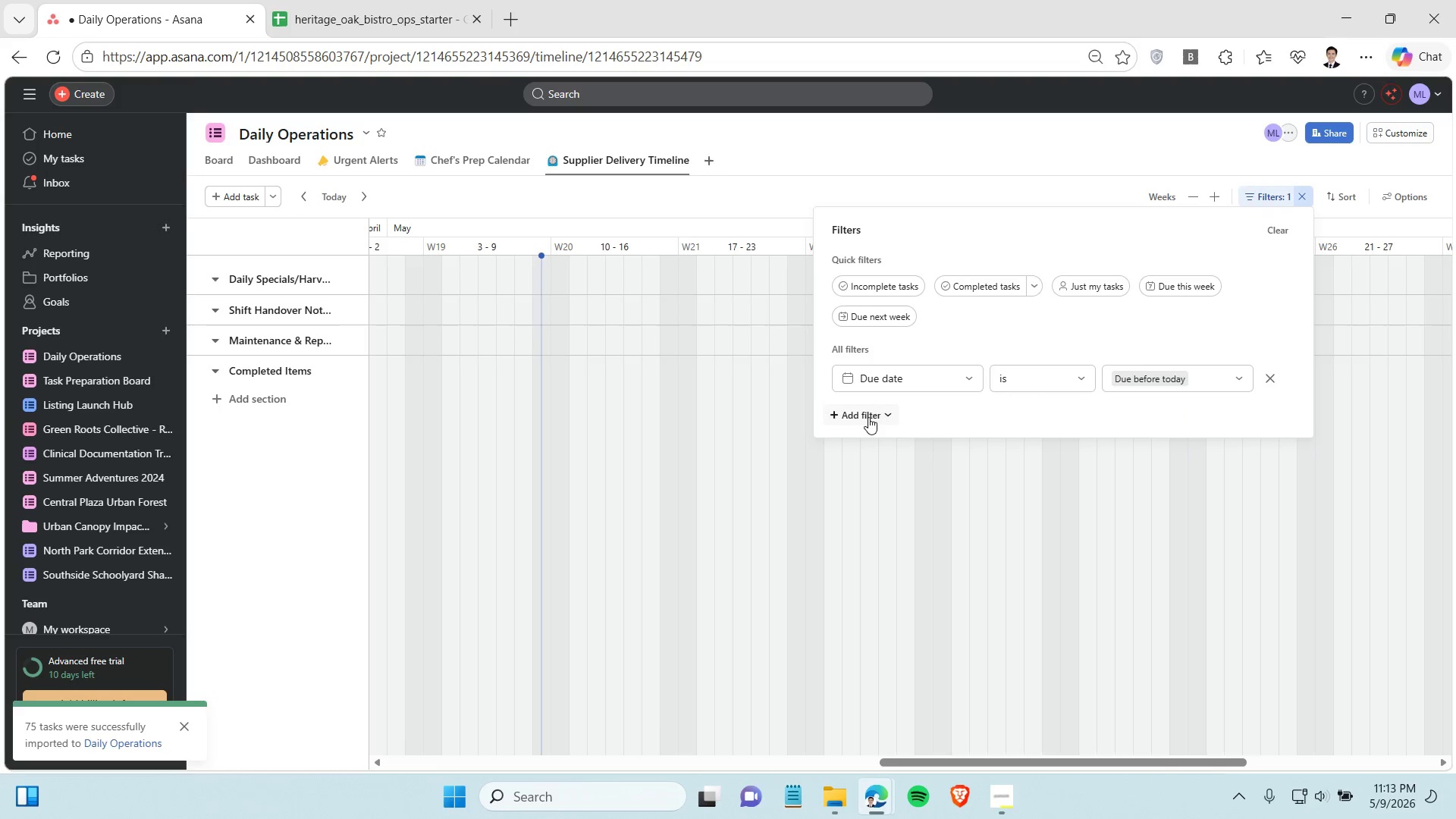 
left_click([868, 417])
 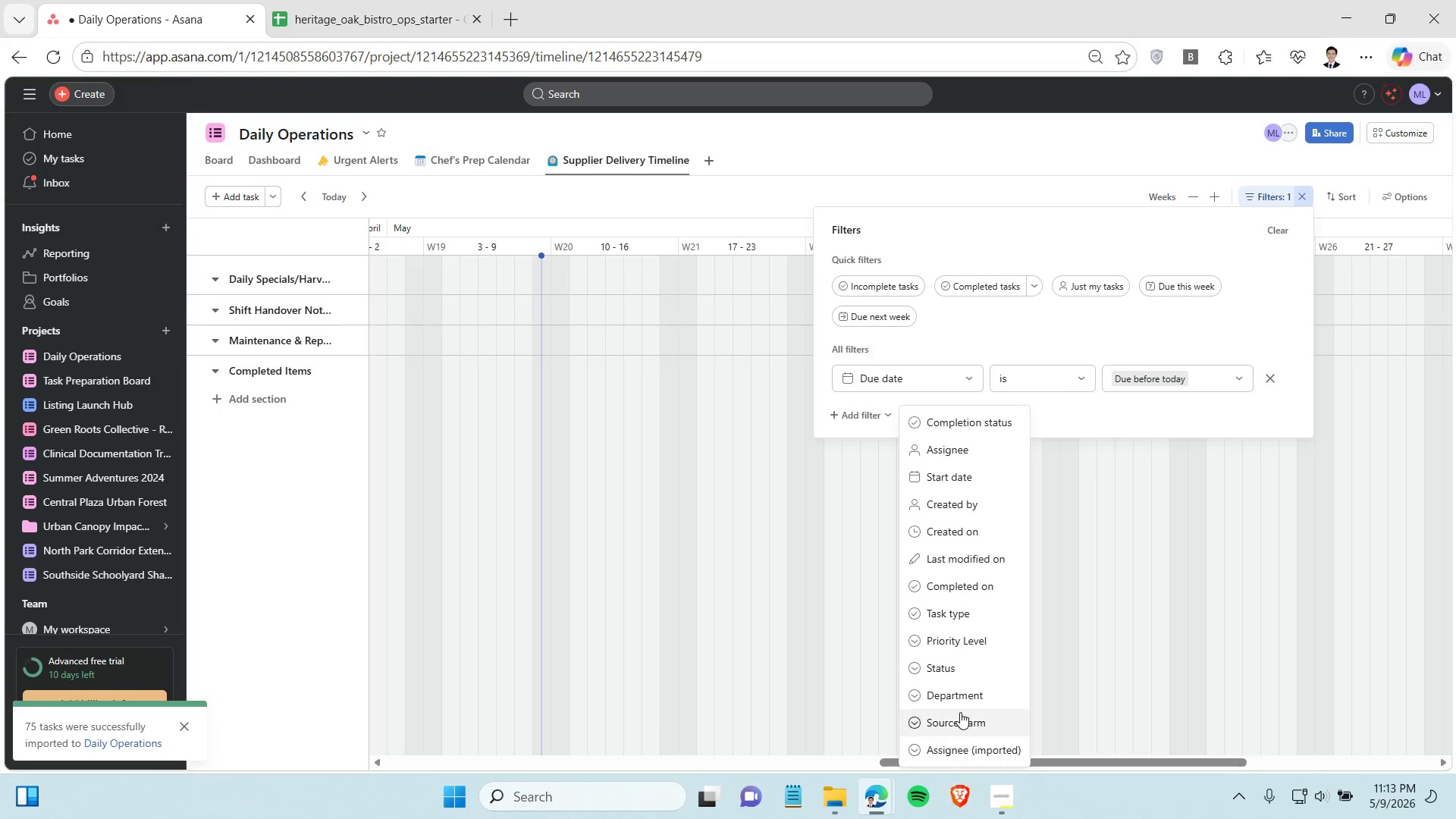 
scroll: coordinate [960, 705], scroll_direction: down, amount: 4.0
 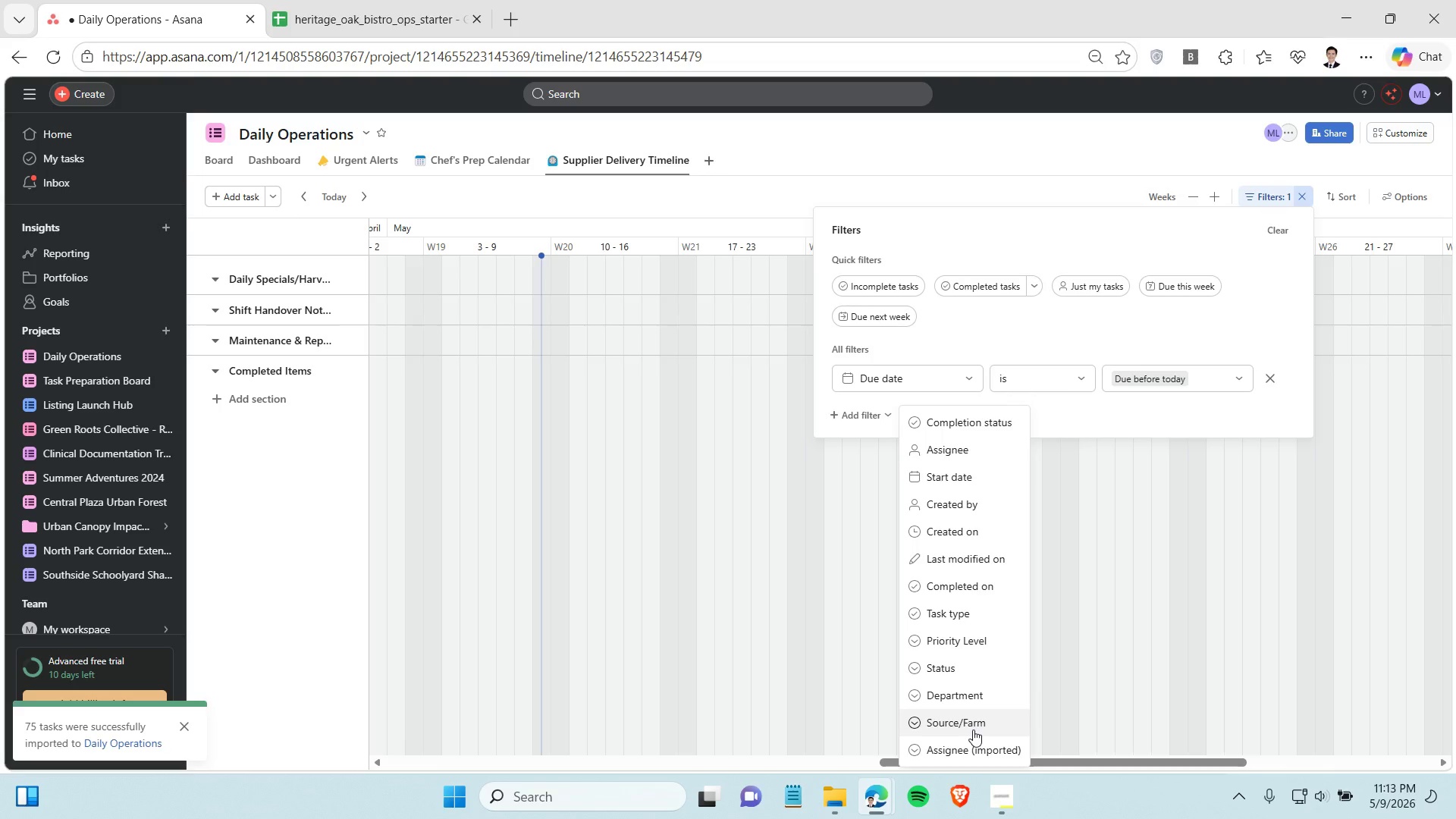 
left_click([973, 730])
 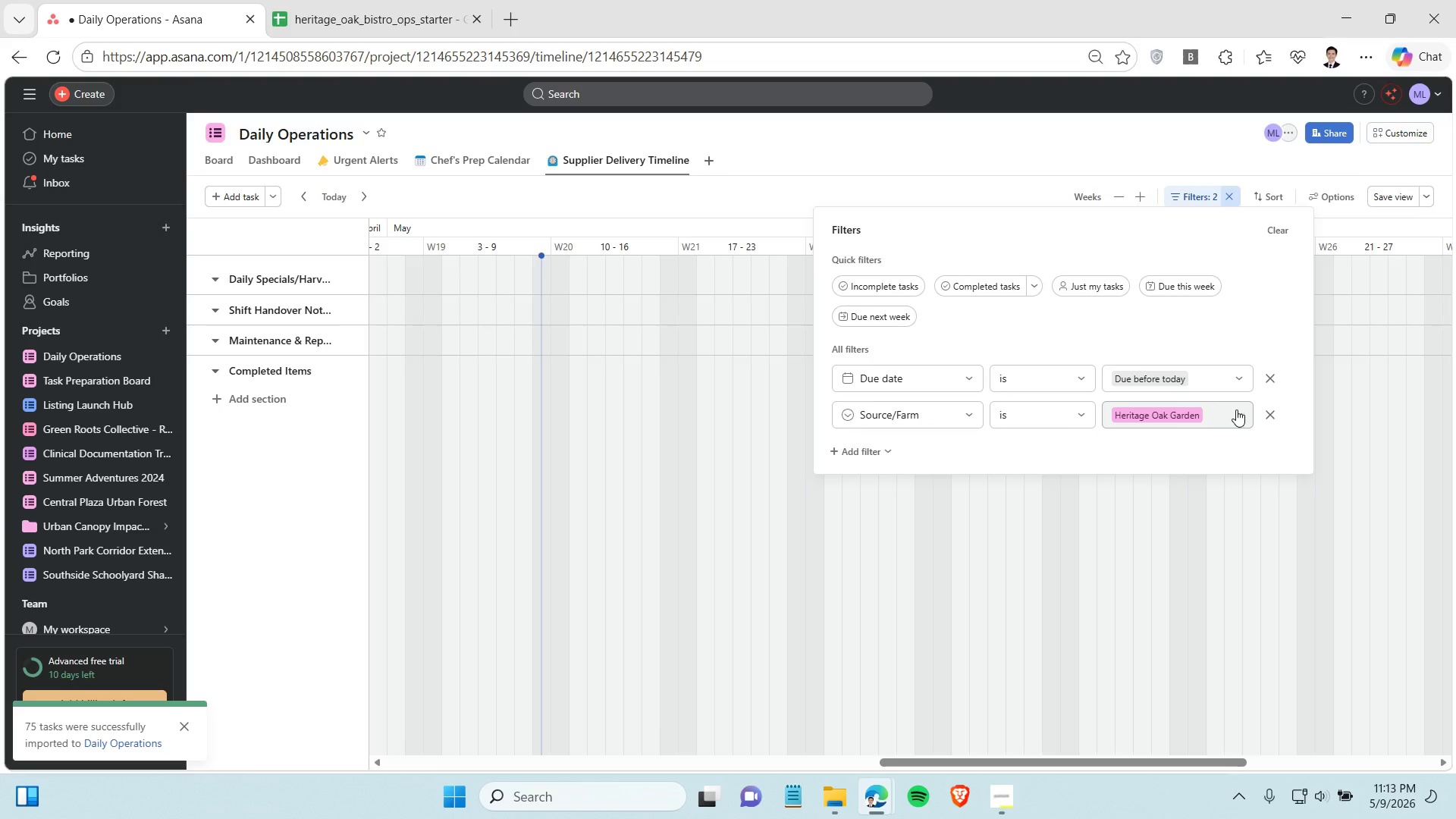 
mouse_move([1217, 404])
 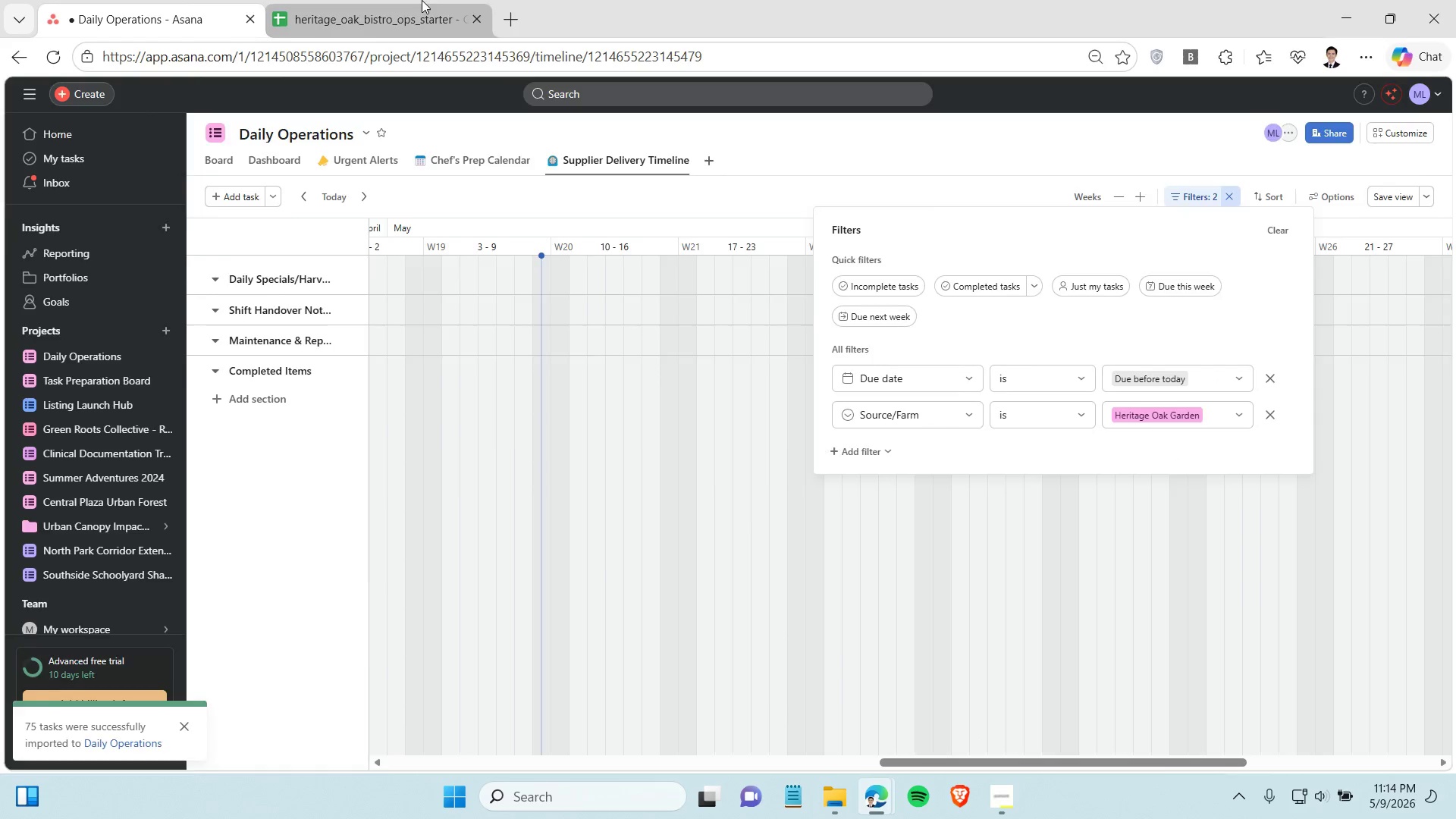 
left_click([419, 0])
 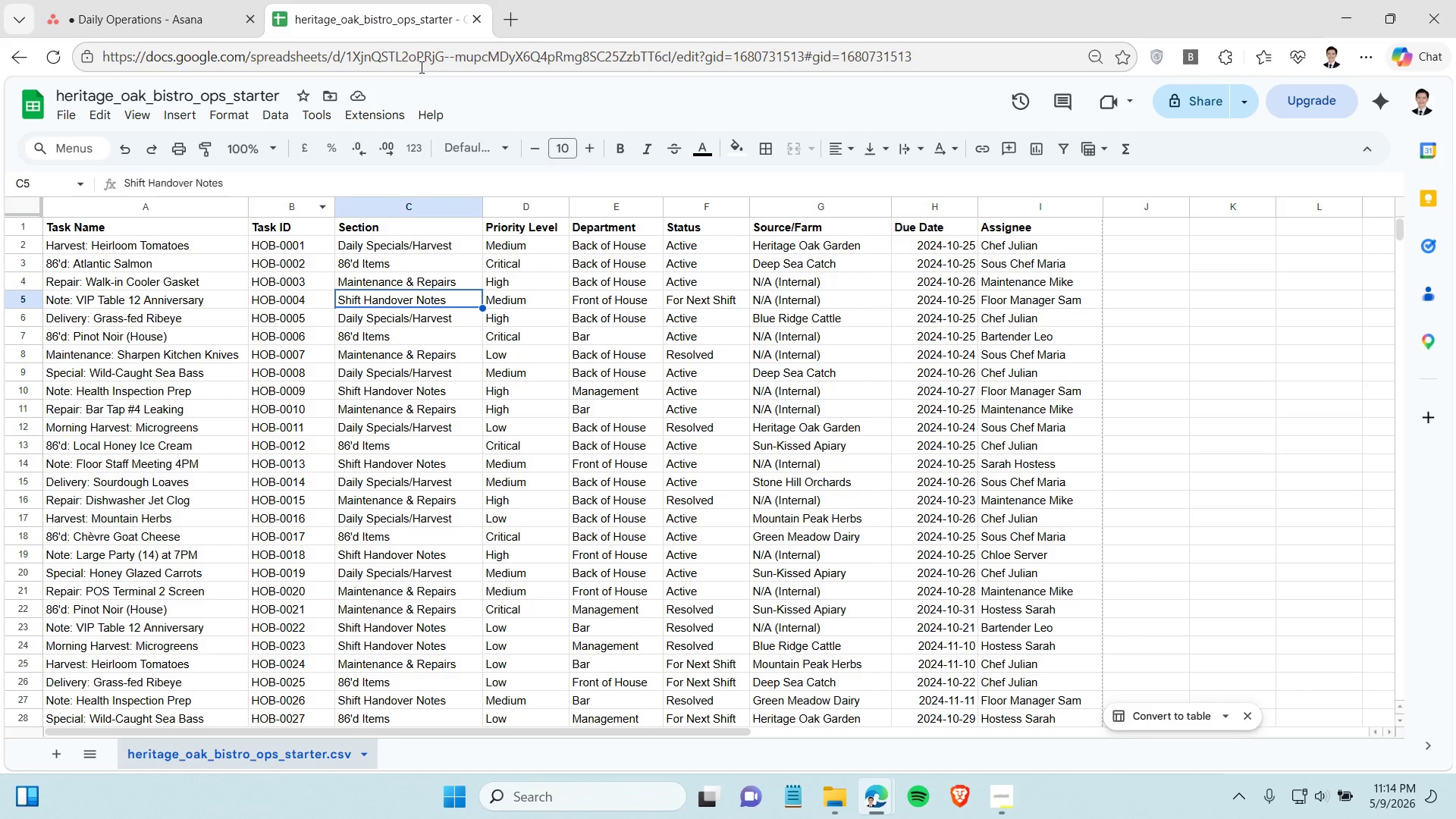 
left_click([154, 5])
 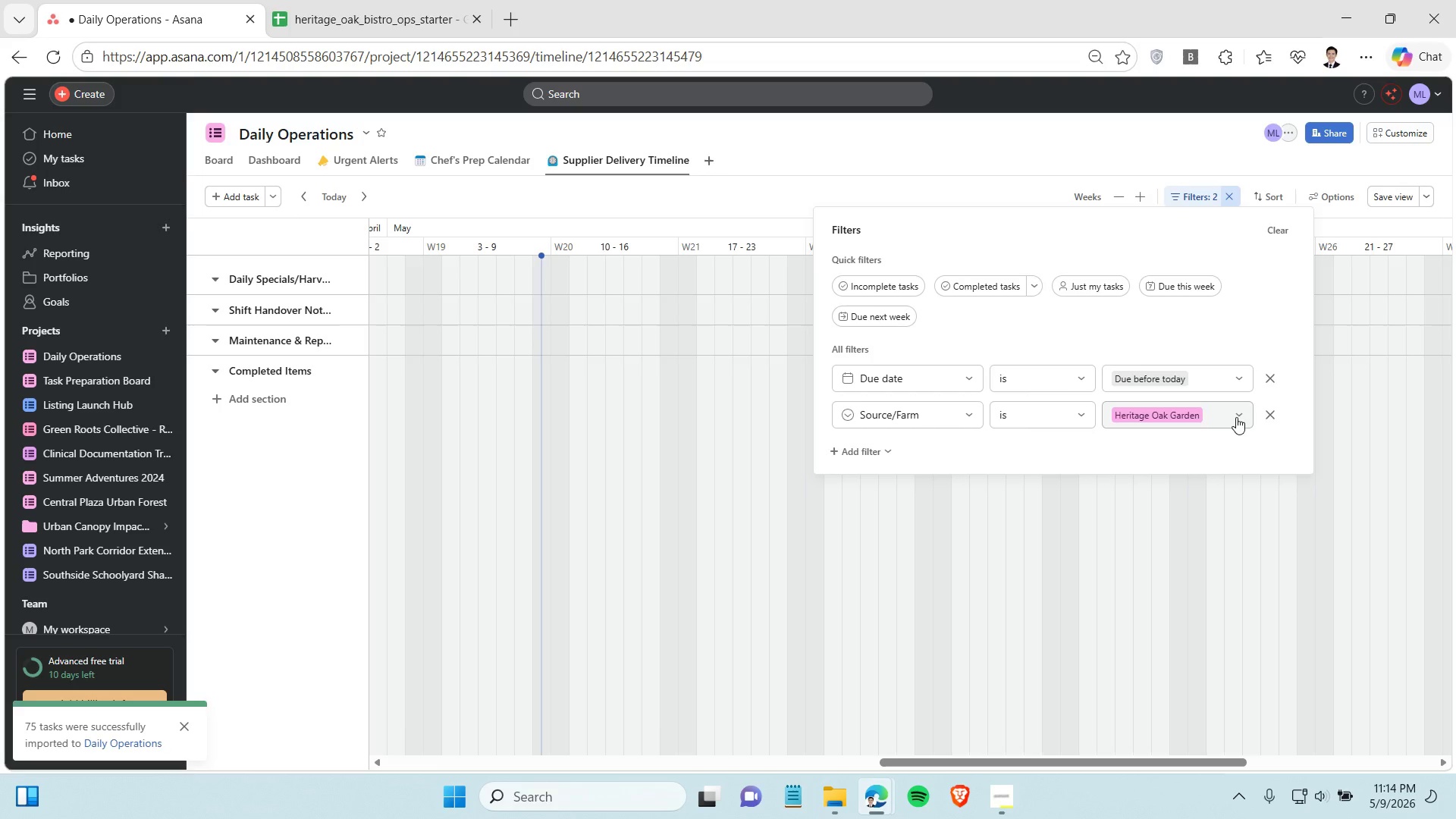 
left_click([1236, 416])
 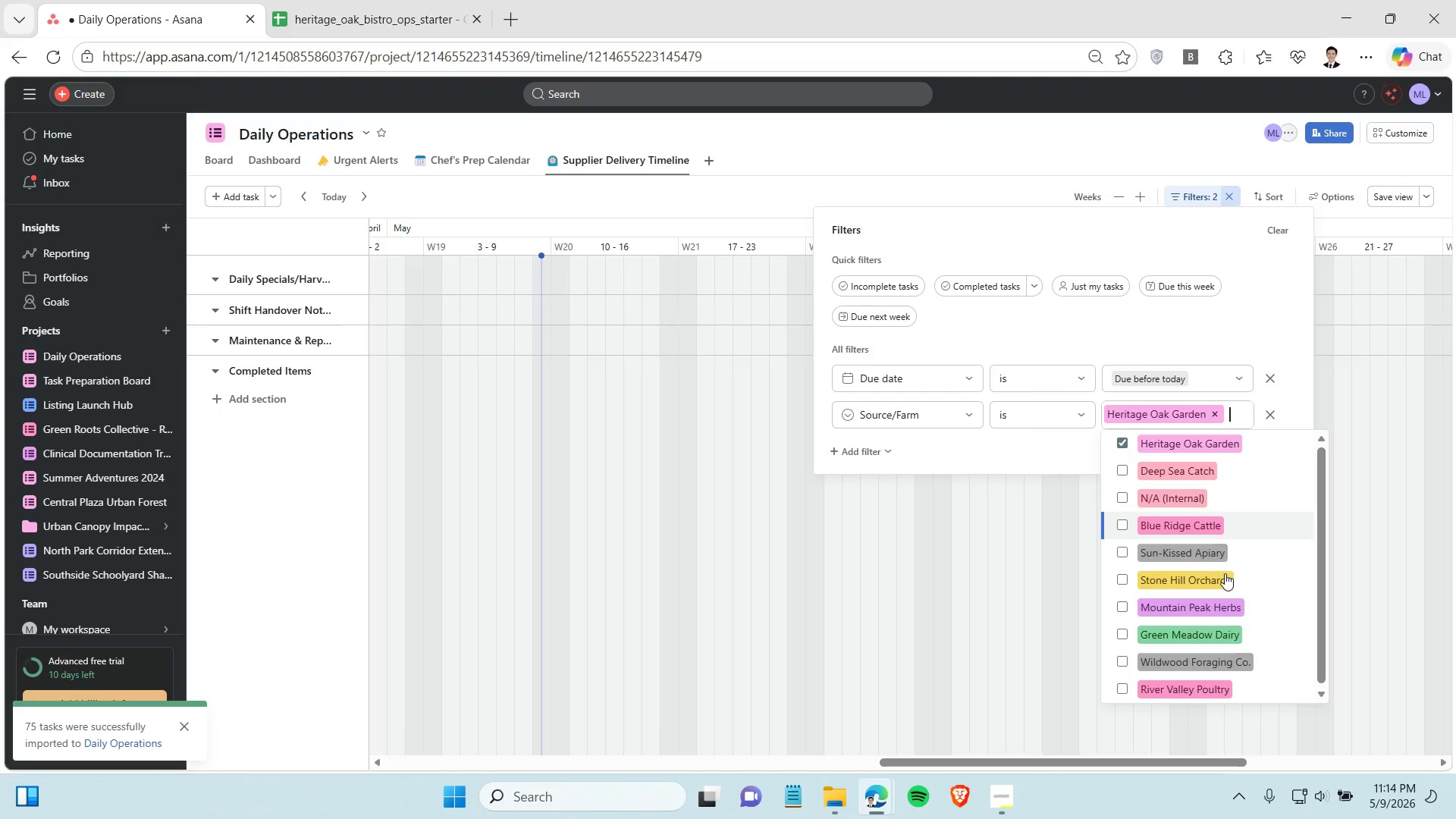 
scroll: coordinate [1224, 632], scroll_direction: down, amount: 4.0
 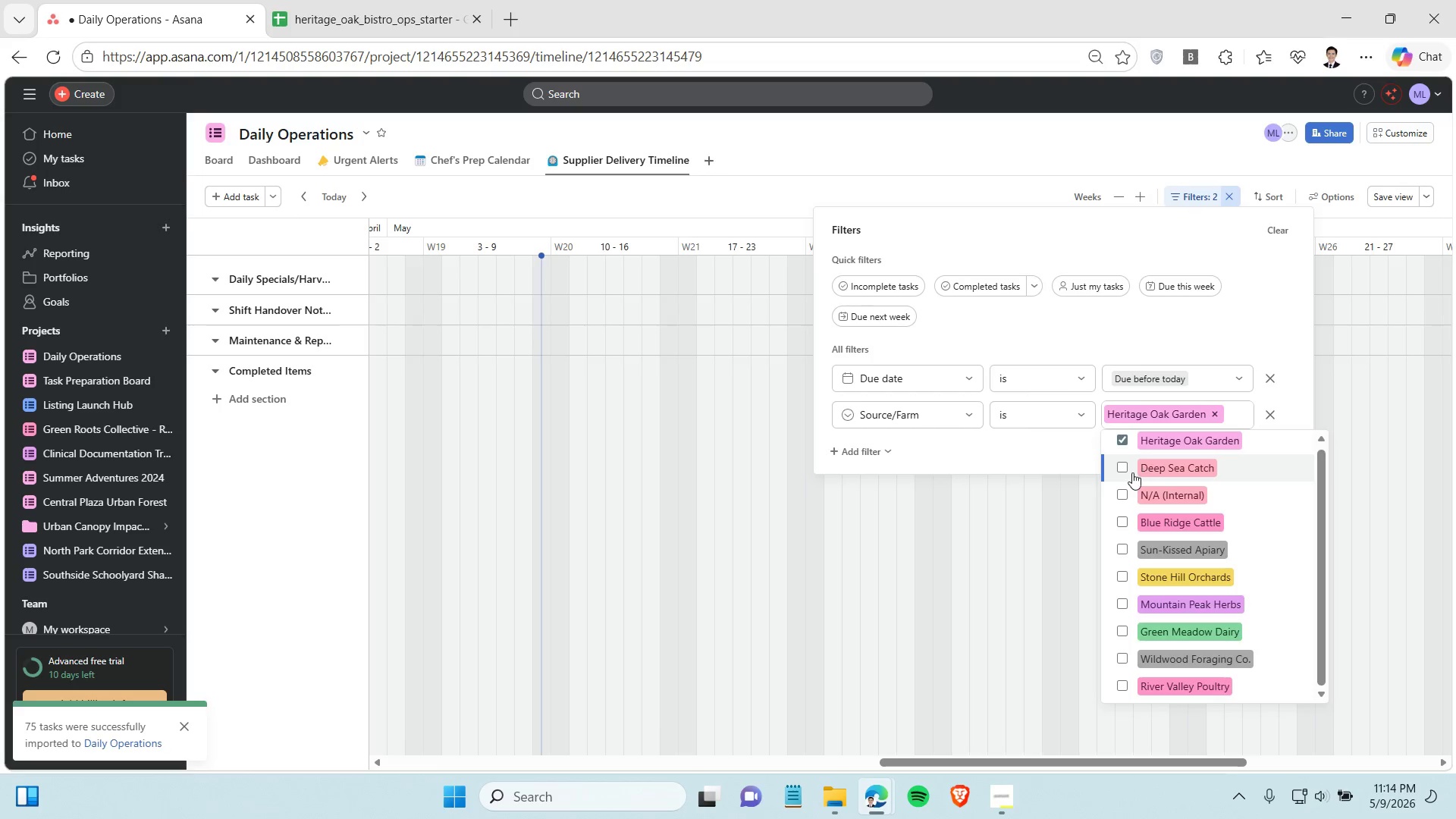 
left_click([1131, 472])
 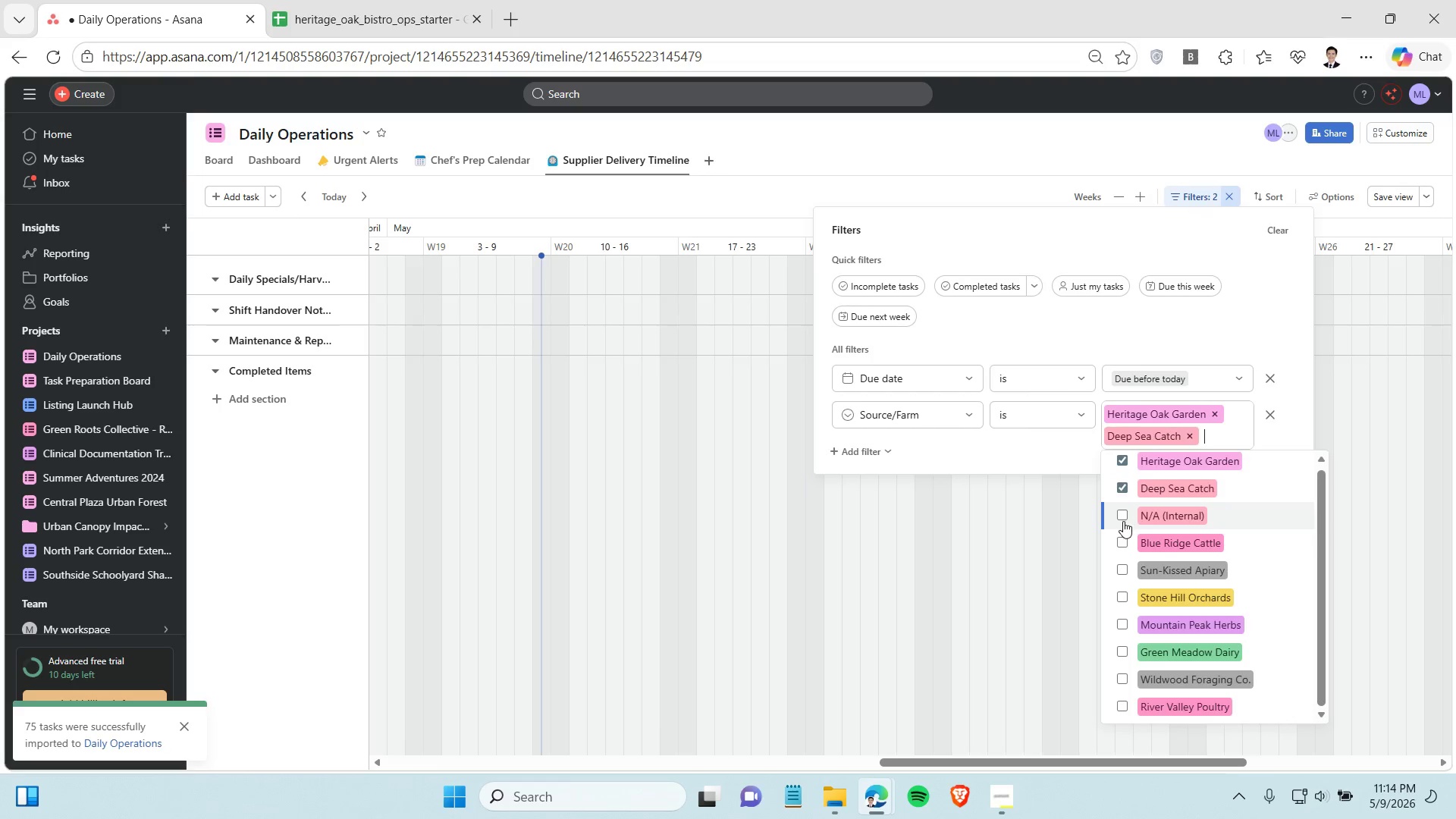 
left_click([1124, 521])
 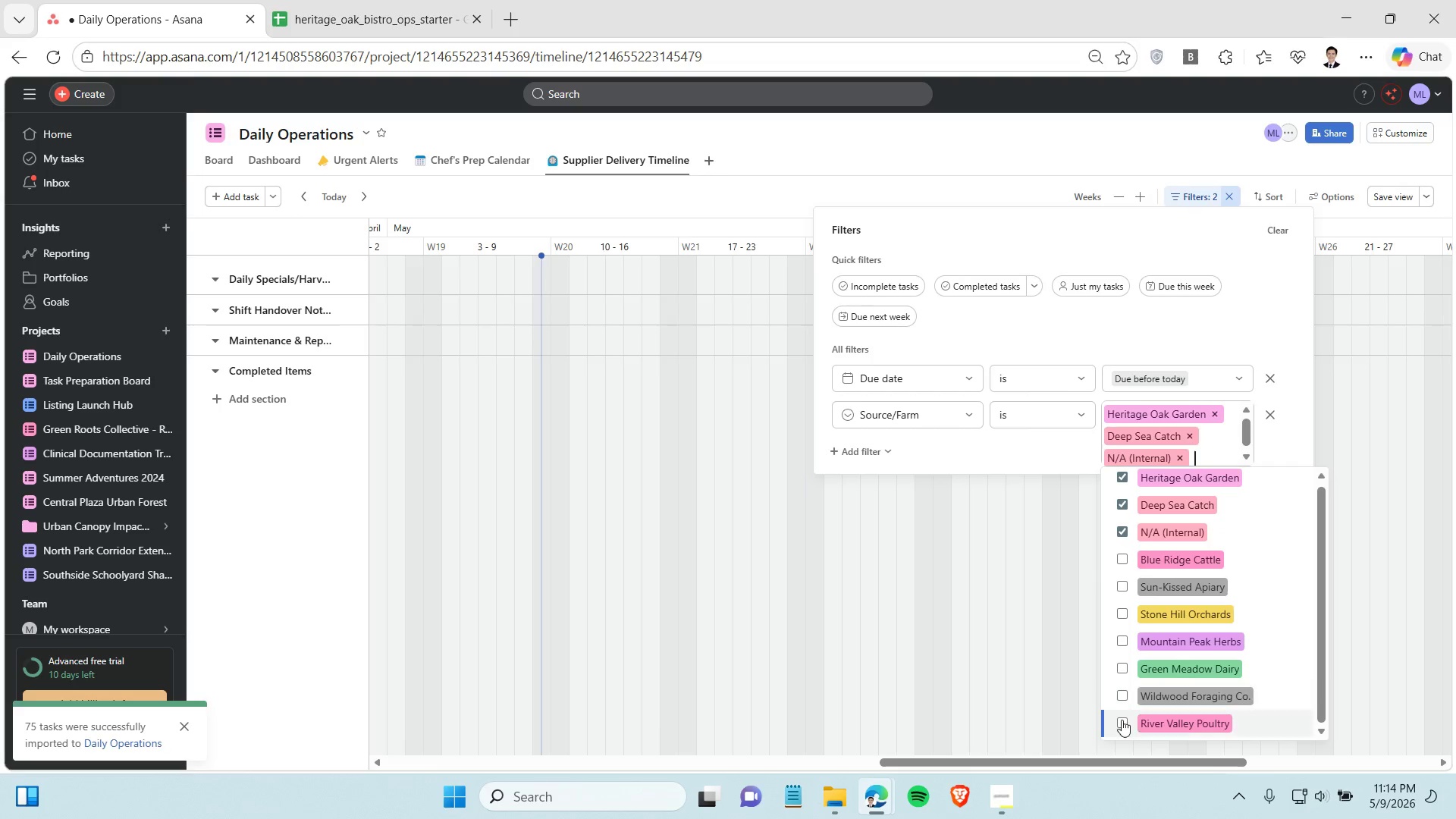 
left_click([1122, 722])
 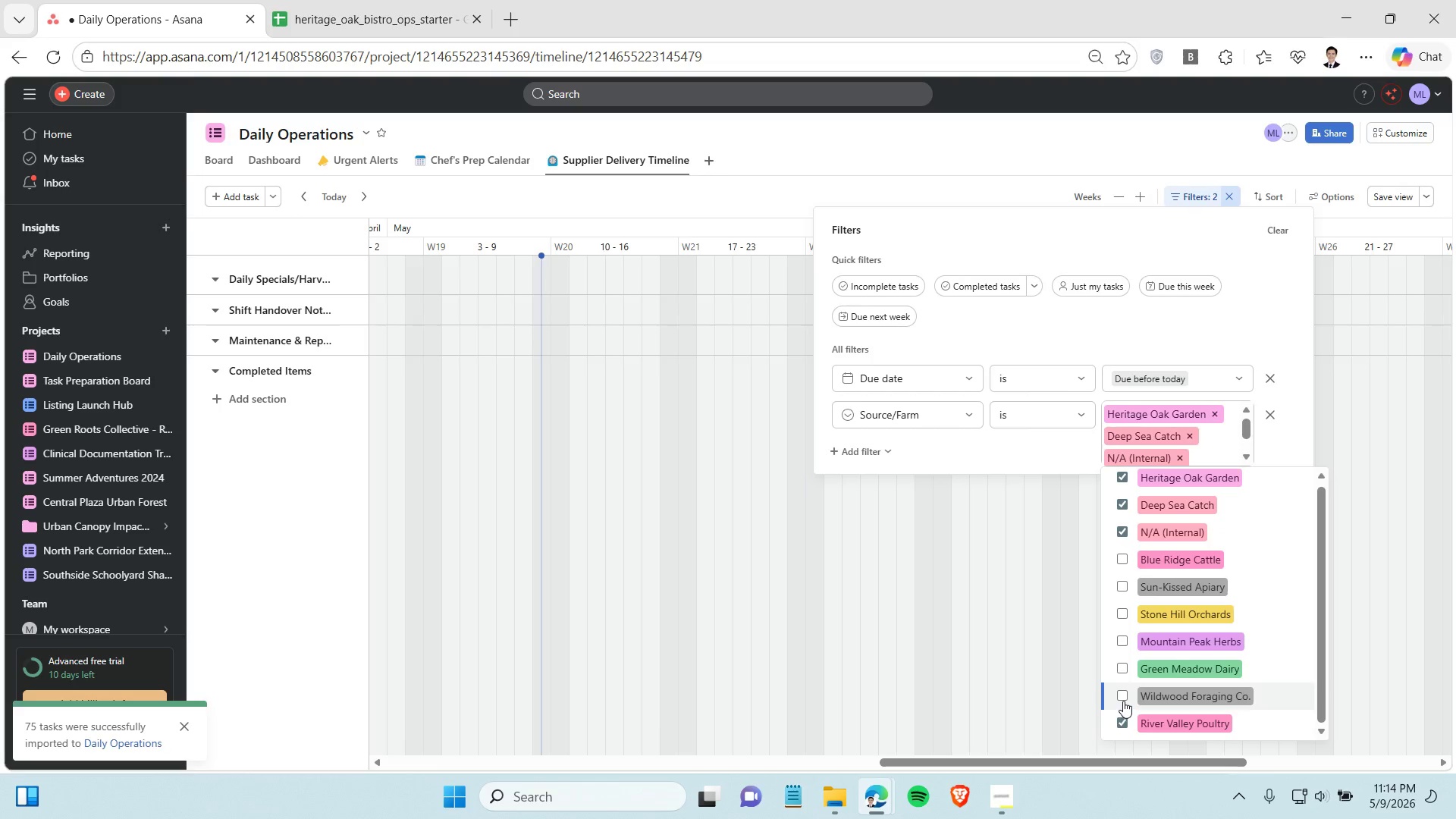 
left_click([1123, 701])
 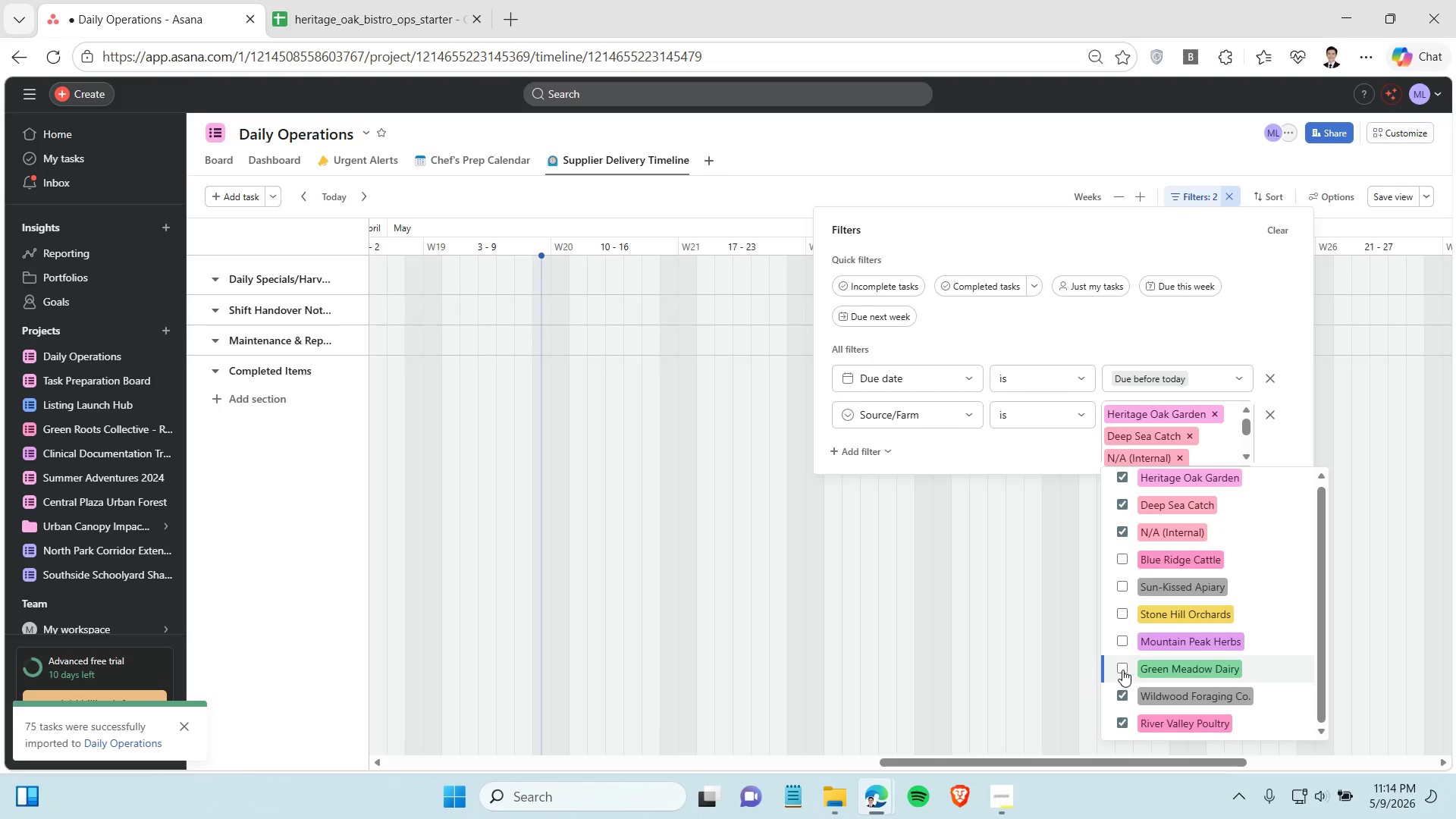 
double_click([1122, 670])
 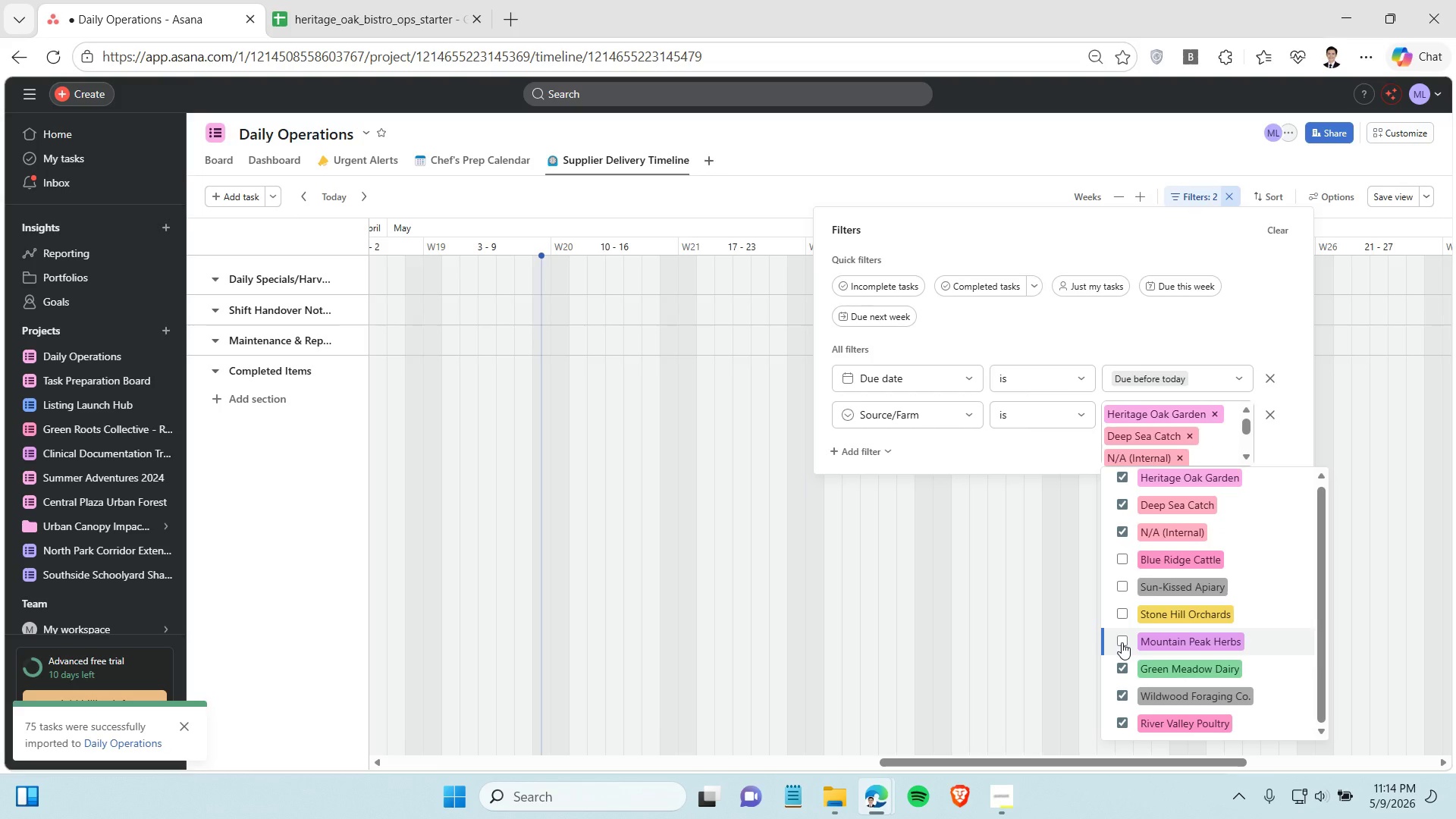 
triple_click([1122, 642])
 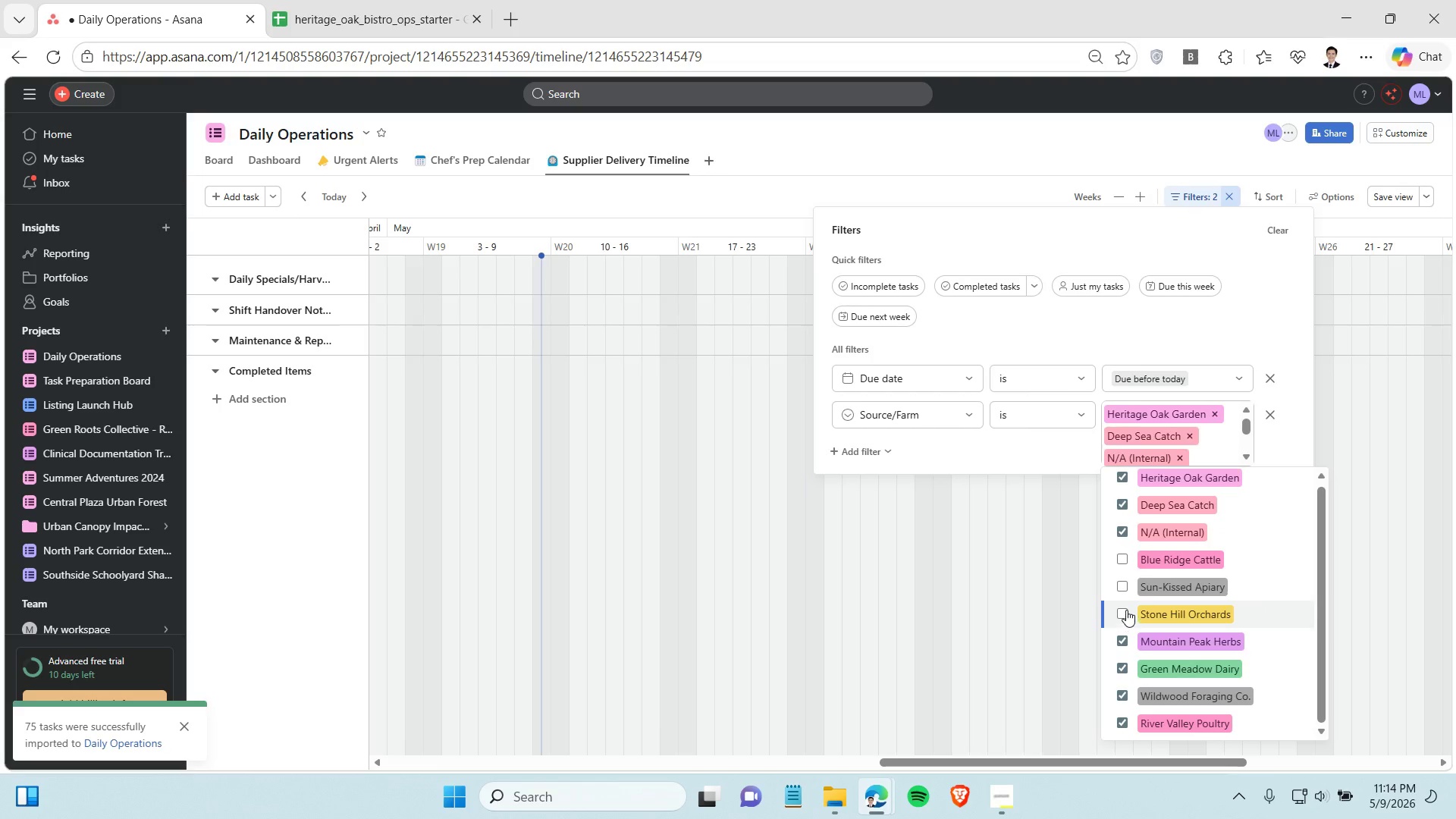 
triple_click([1125, 613])
 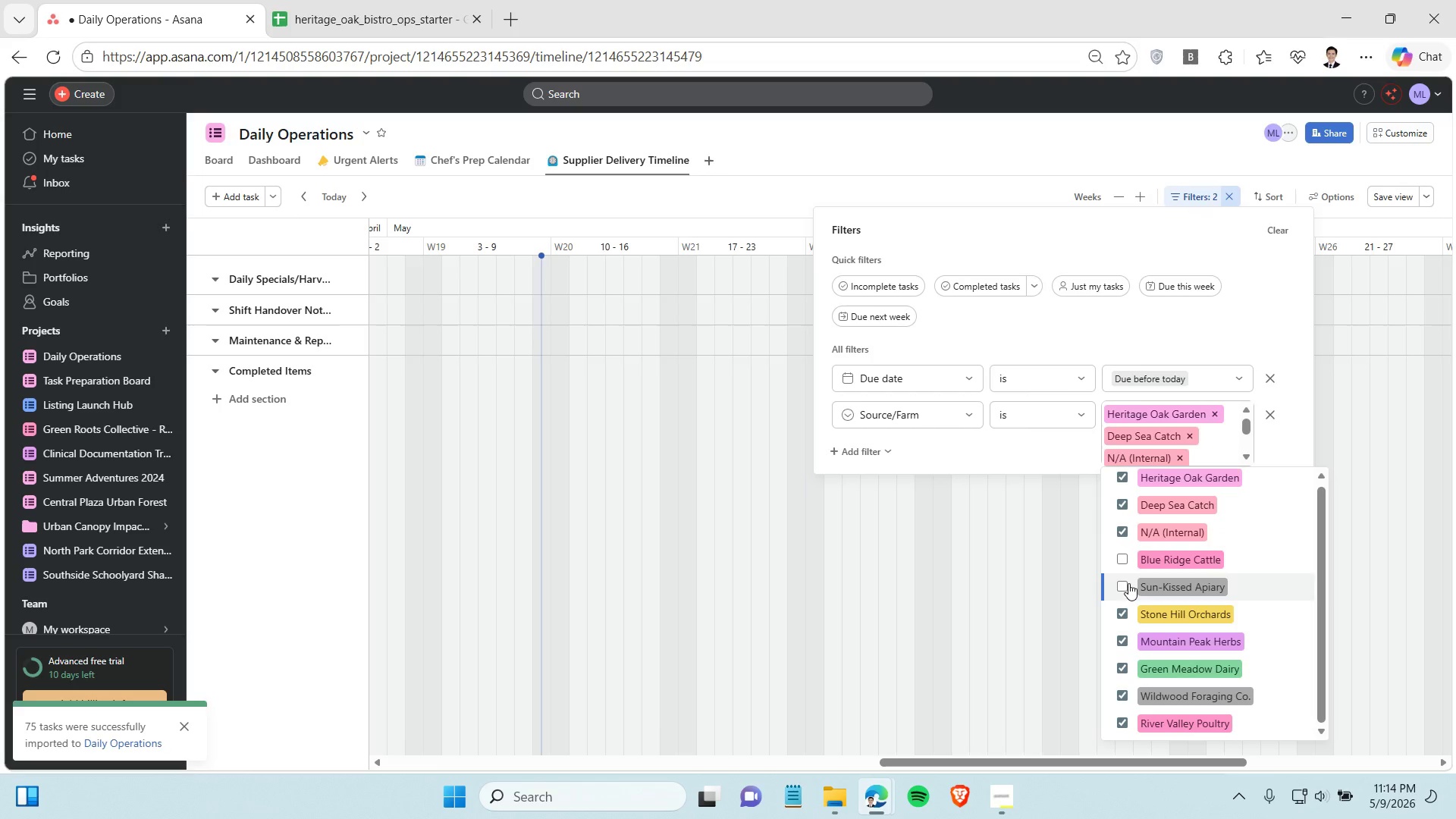 
triple_click([1128, 584])
 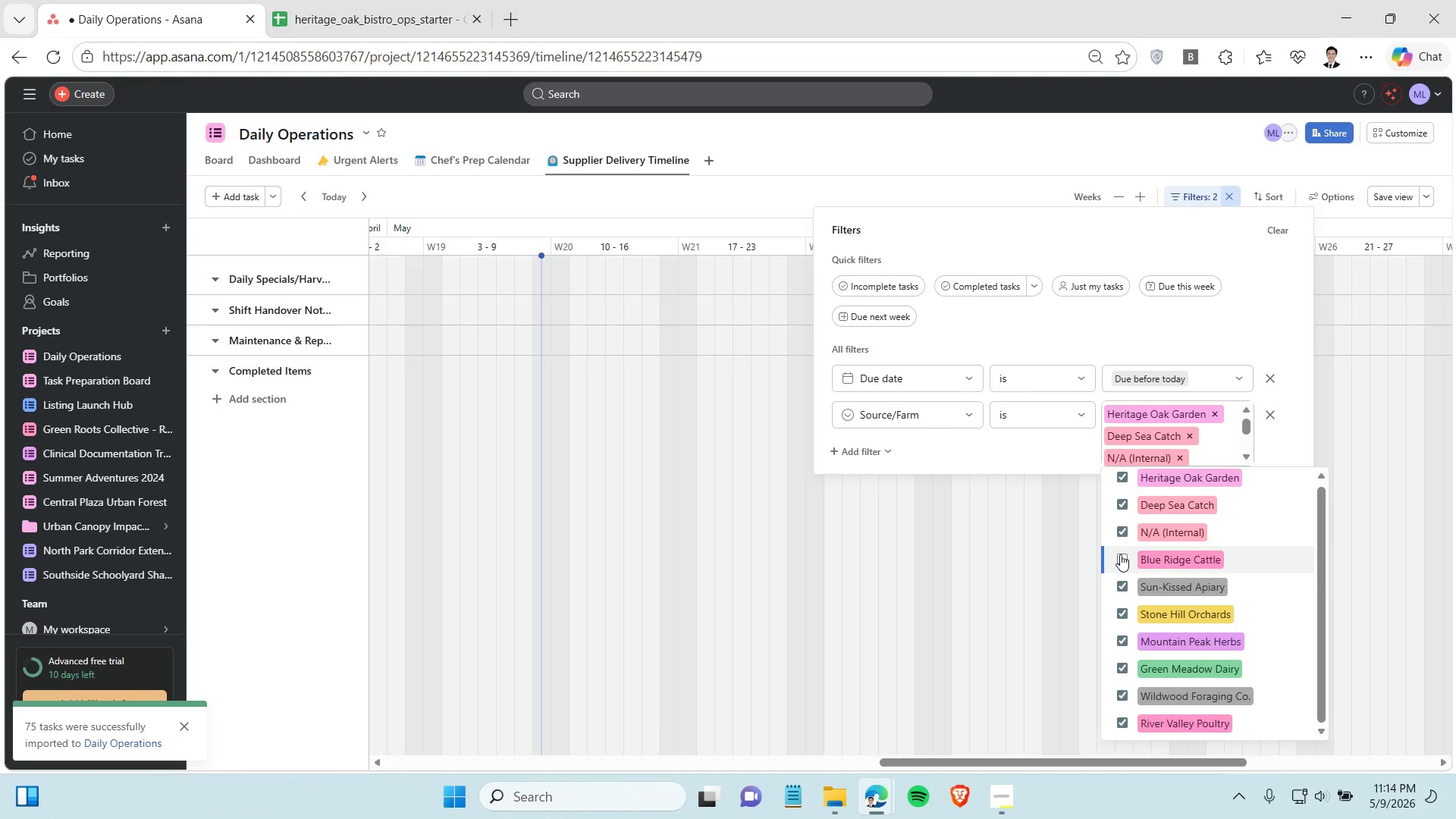 
triple_click([1120, 554])
 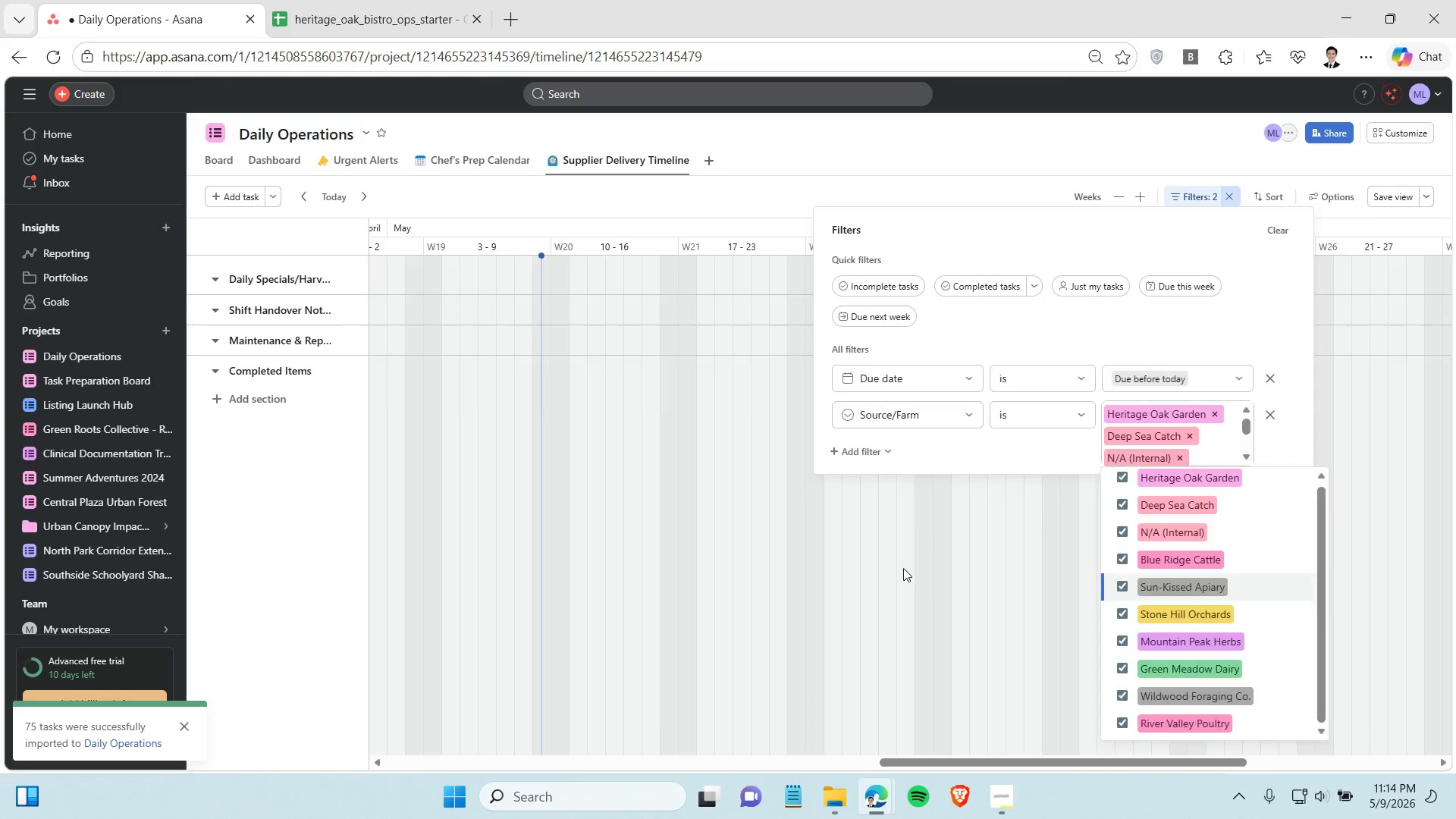 
left_click([903, 568])
 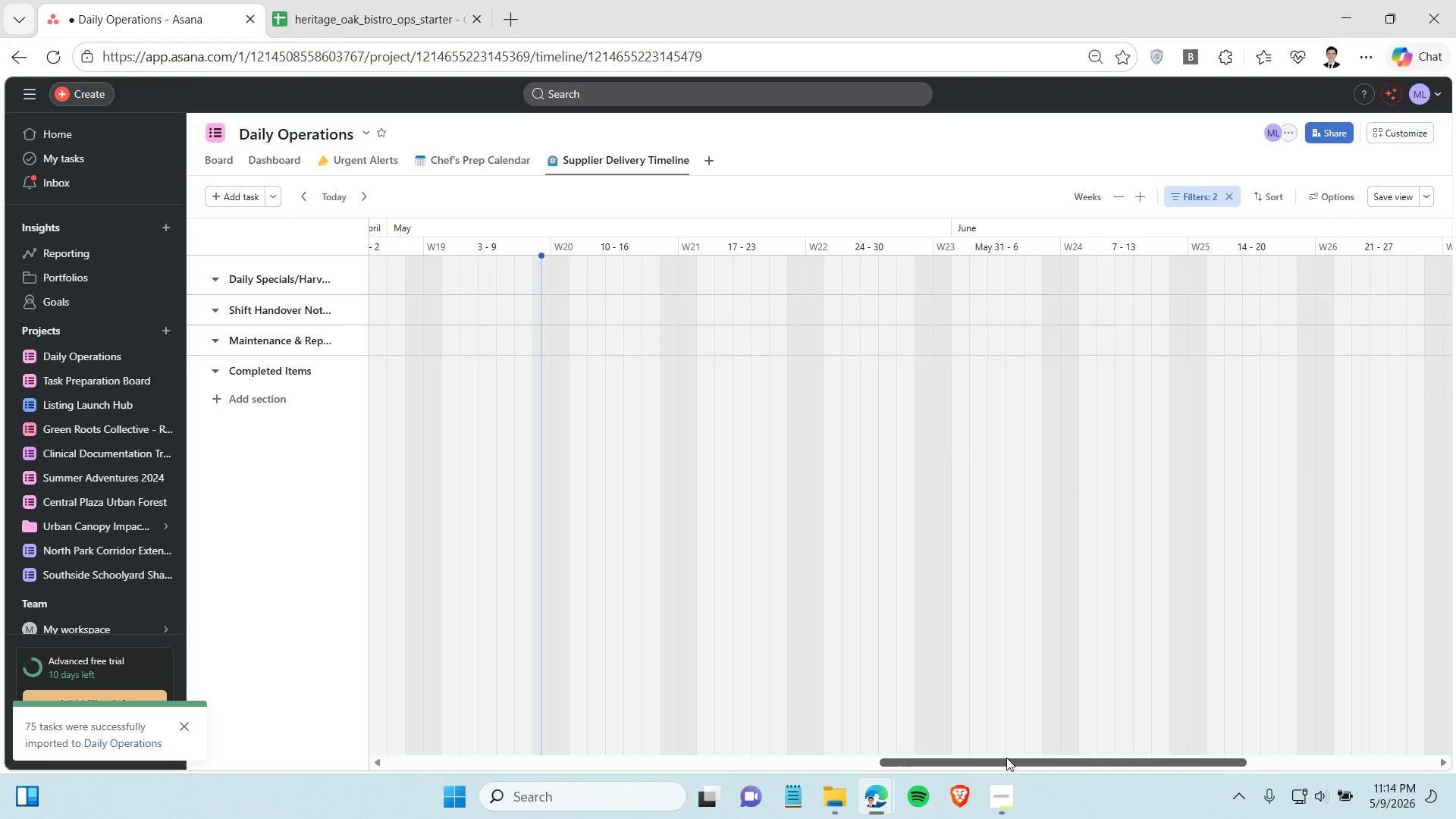 
left_click_drag(start_coordinate=[1009, 755], to_coordinate=[354, 632])
 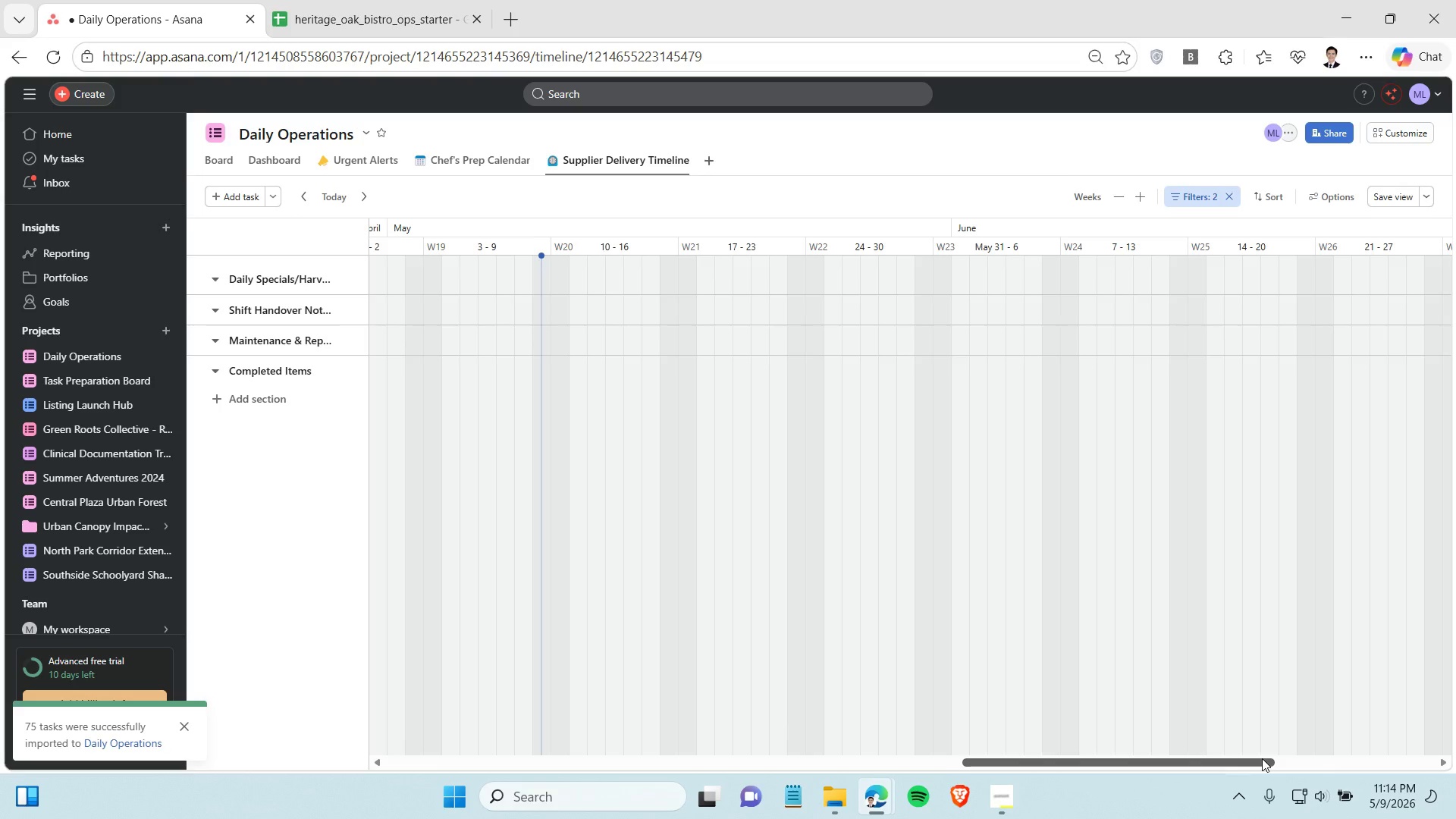 
left_click_drag(start_coordinate=[1262, 758], to_coordinate=[367, 686])
 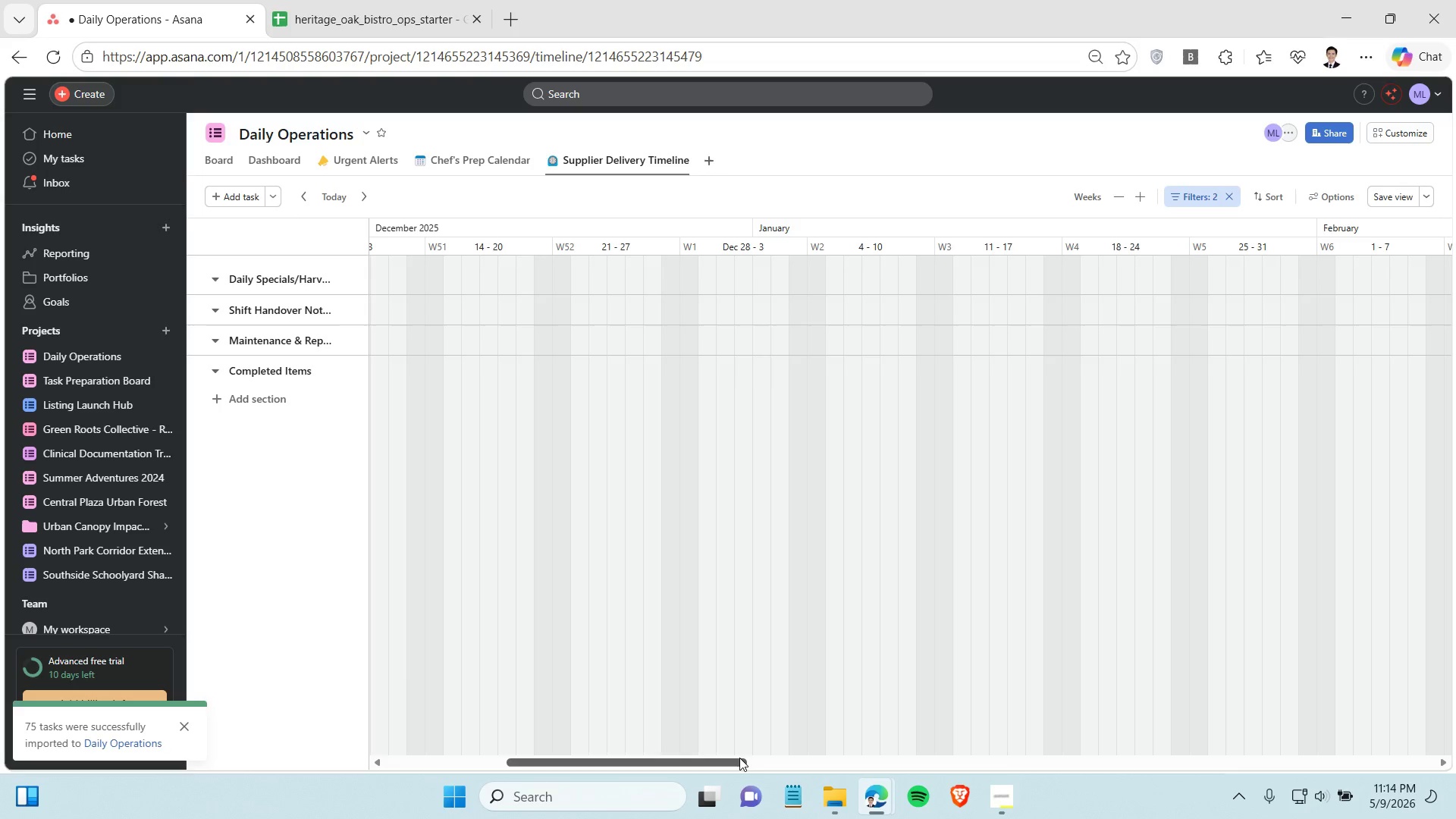 
left_click_drag(start_coordinate=[739, 758], to_coordinate=[281, 672])
 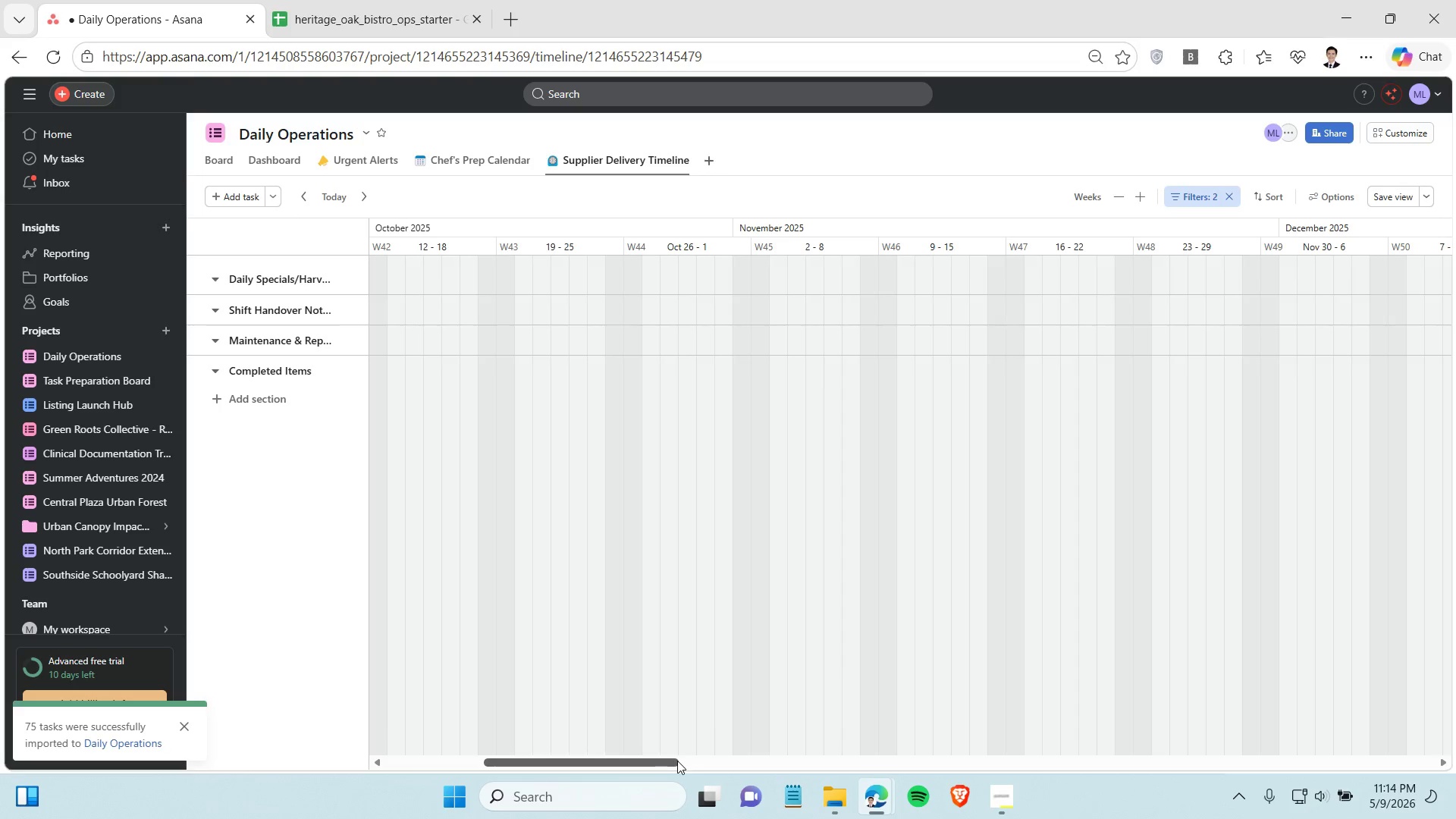 
left_click_drag(start_coordinate=[677, 761], to_coordinate=[268, 742])
 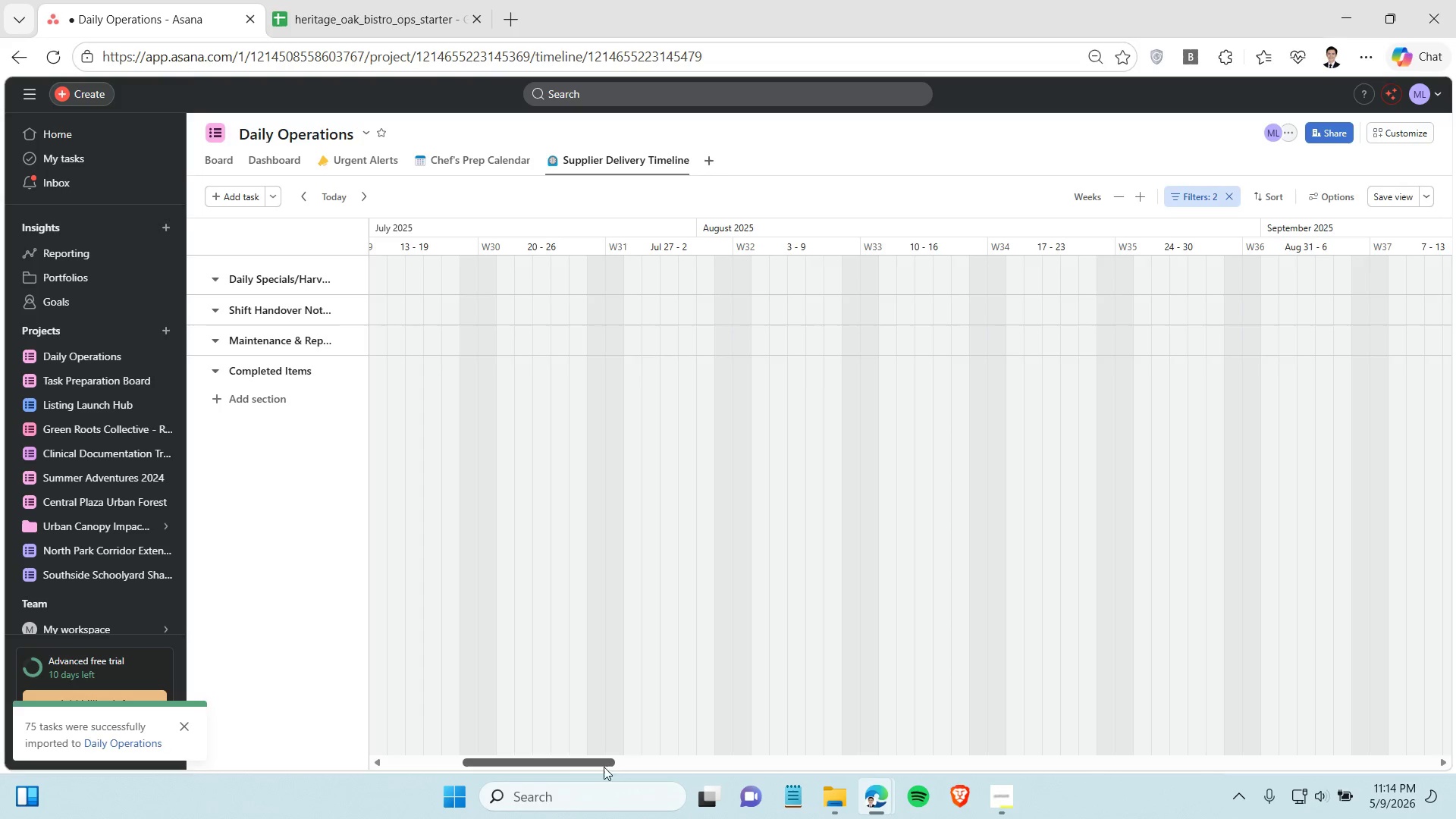 
left_click_drag(start_coordinate=[603, 764], to_coordinate=[224, 744])
 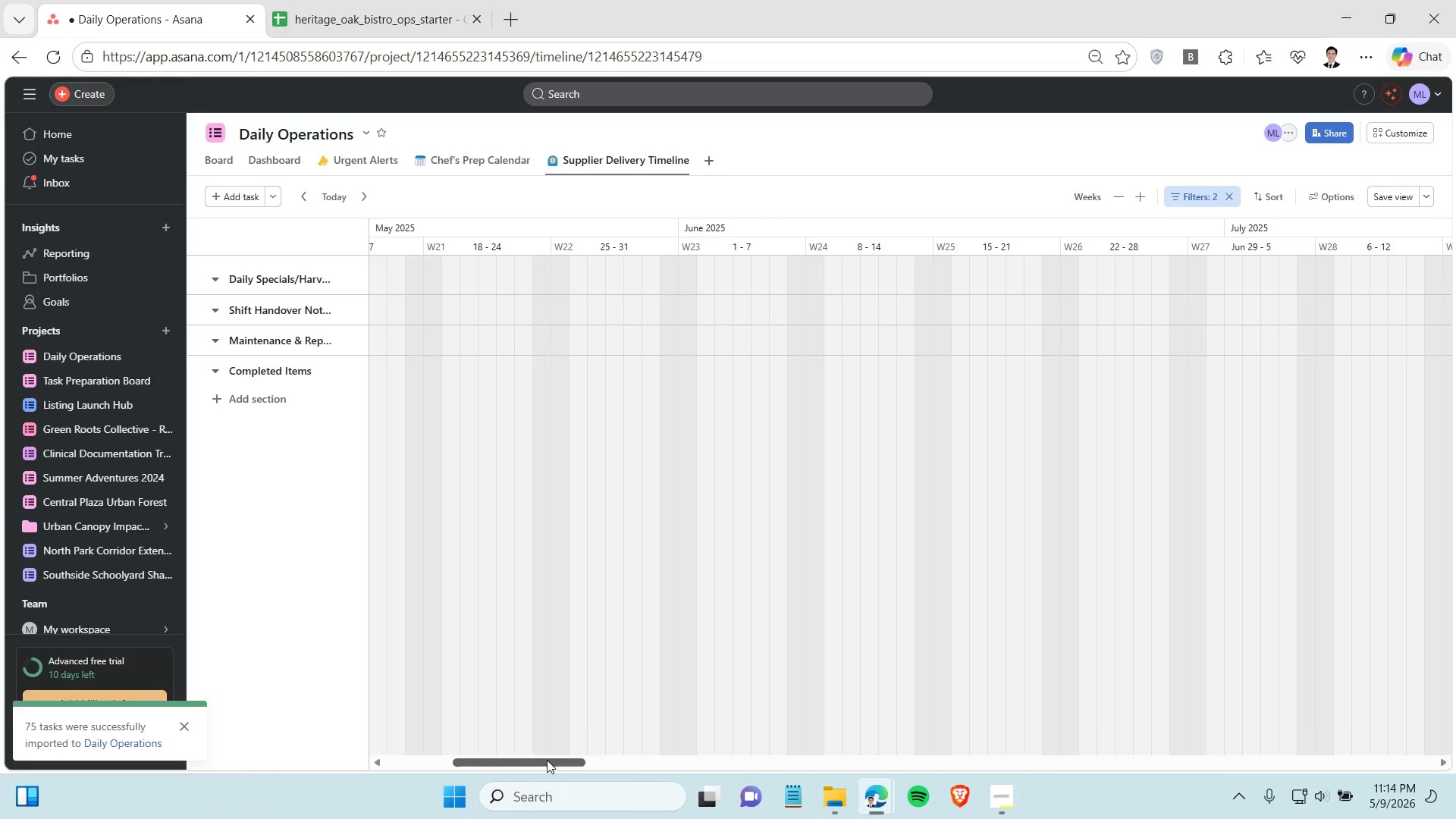 
left_click_drag(start_coordinate=[546, 762], to_coordinate=[158, 701])
 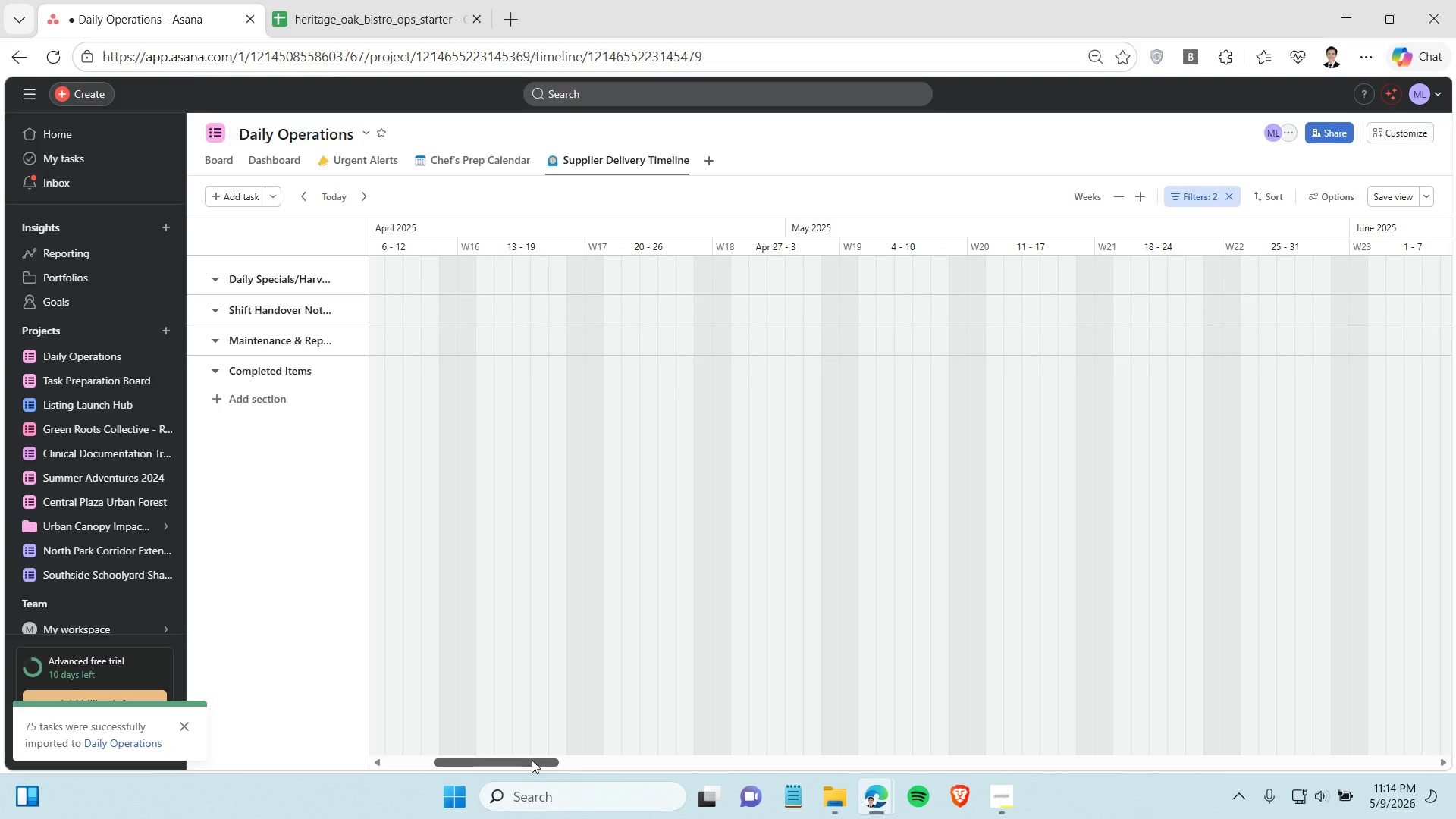 
left_click_drag(start_coordinate=[532, 760], to_coordinate=[234, 722])
 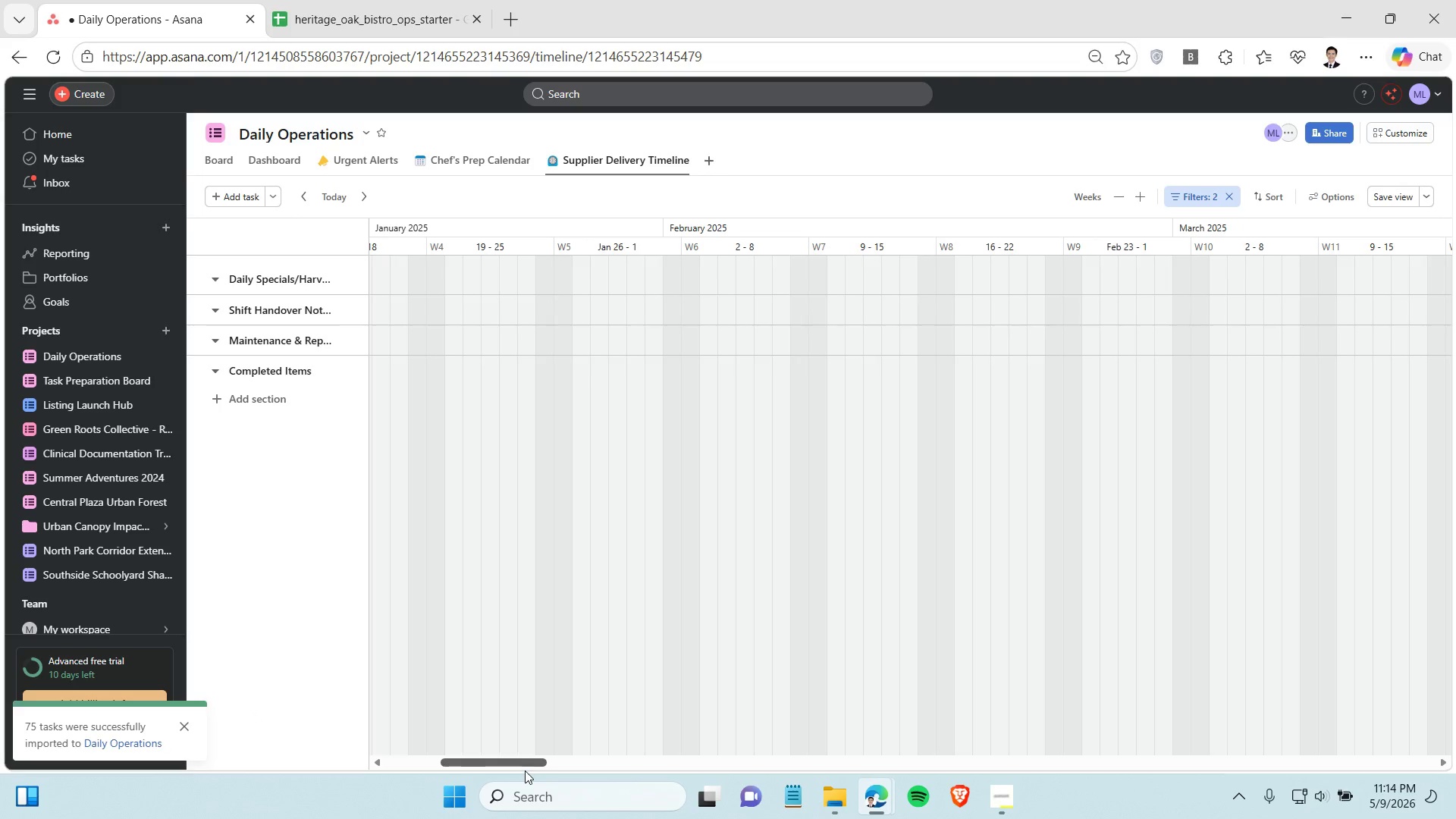 
left_click_drag(start_coordinate=[525, 767], to_coordinate=[228, 776])
 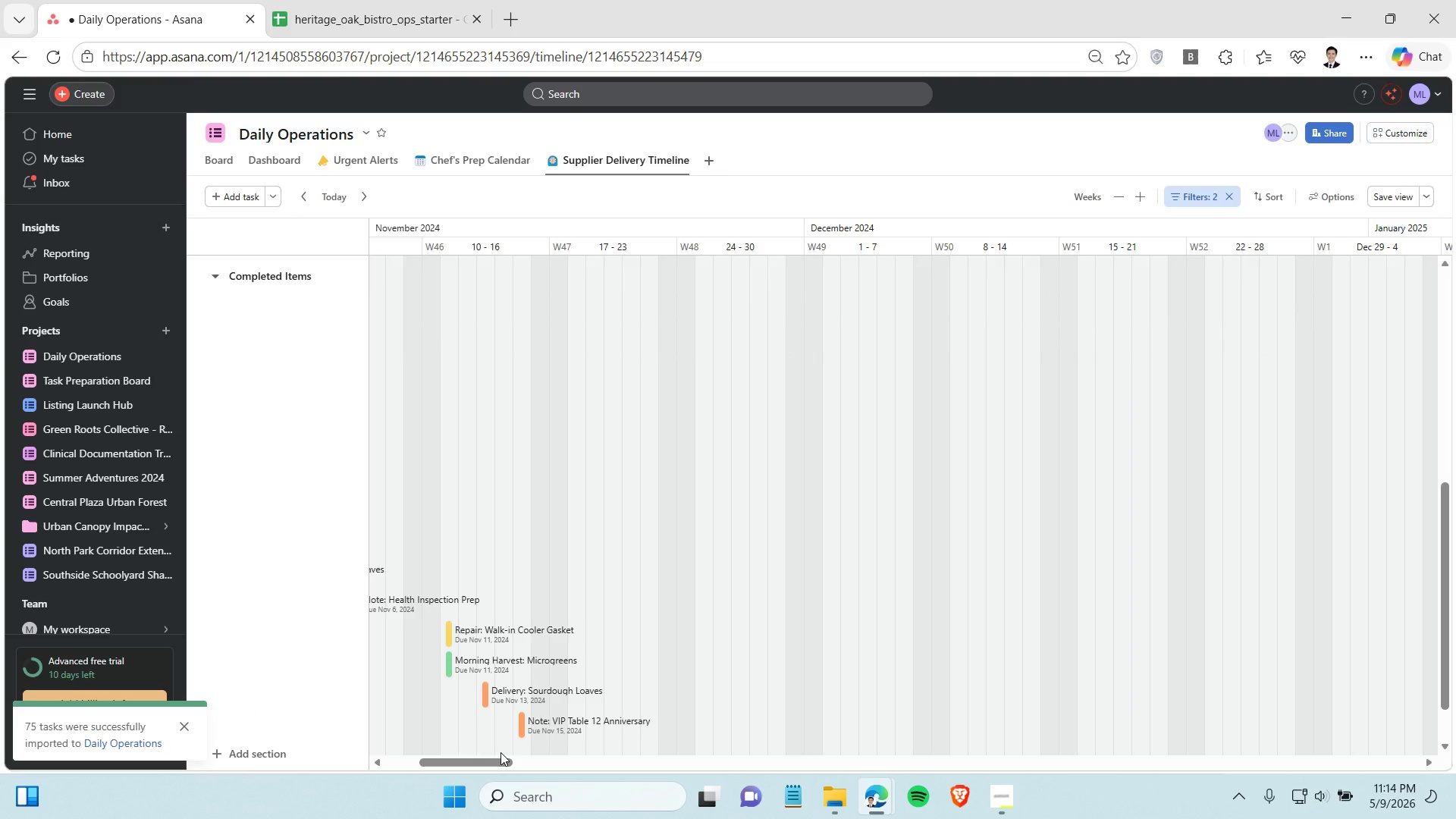 
left_click_drag(start_coordinate=[482, 763], to_coordinate=[410, 730])
 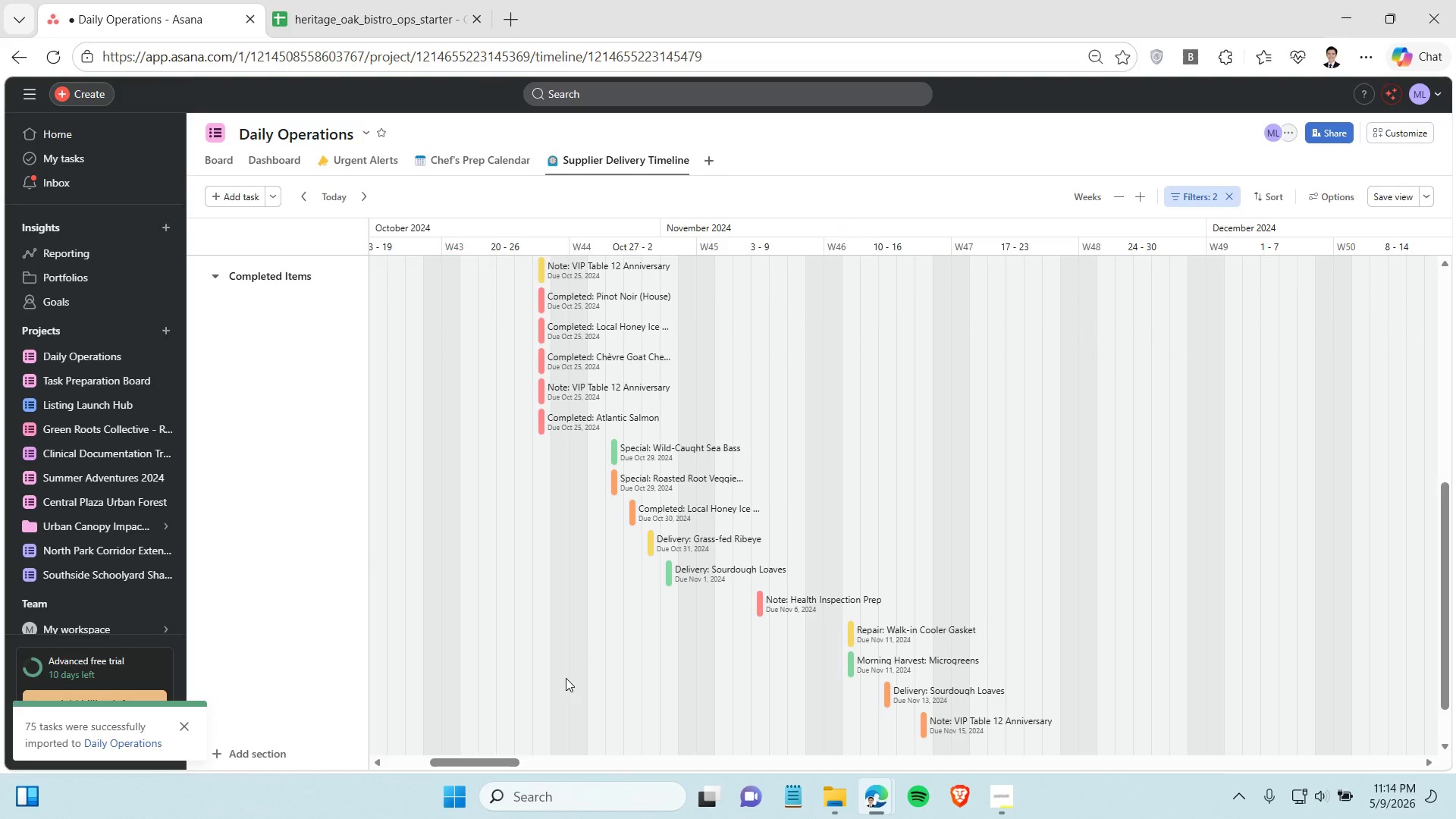 
scroll: coordinate [566, 677], scroll_direction: up, amount: 6.0
 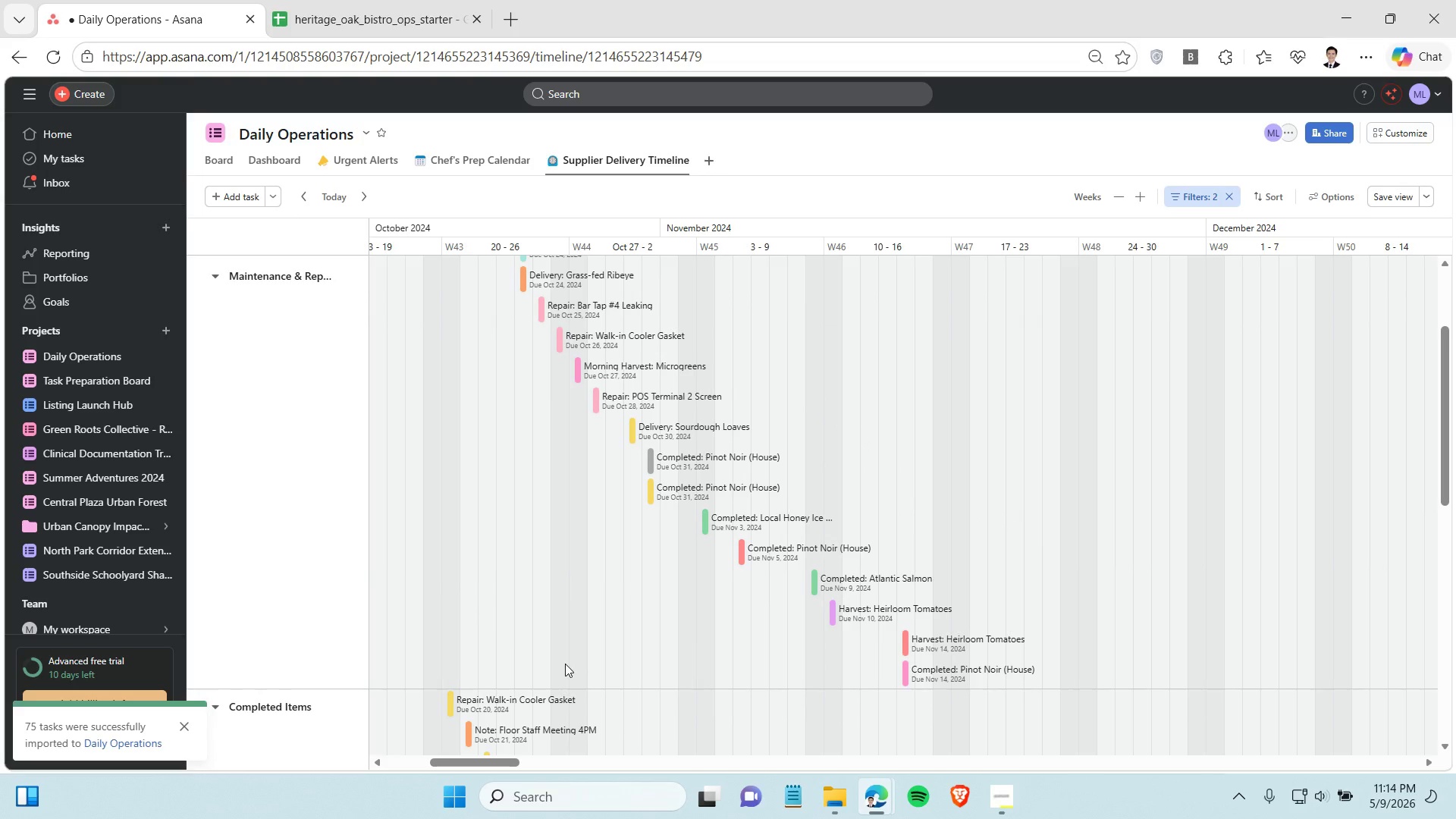 
wait(8.97)
 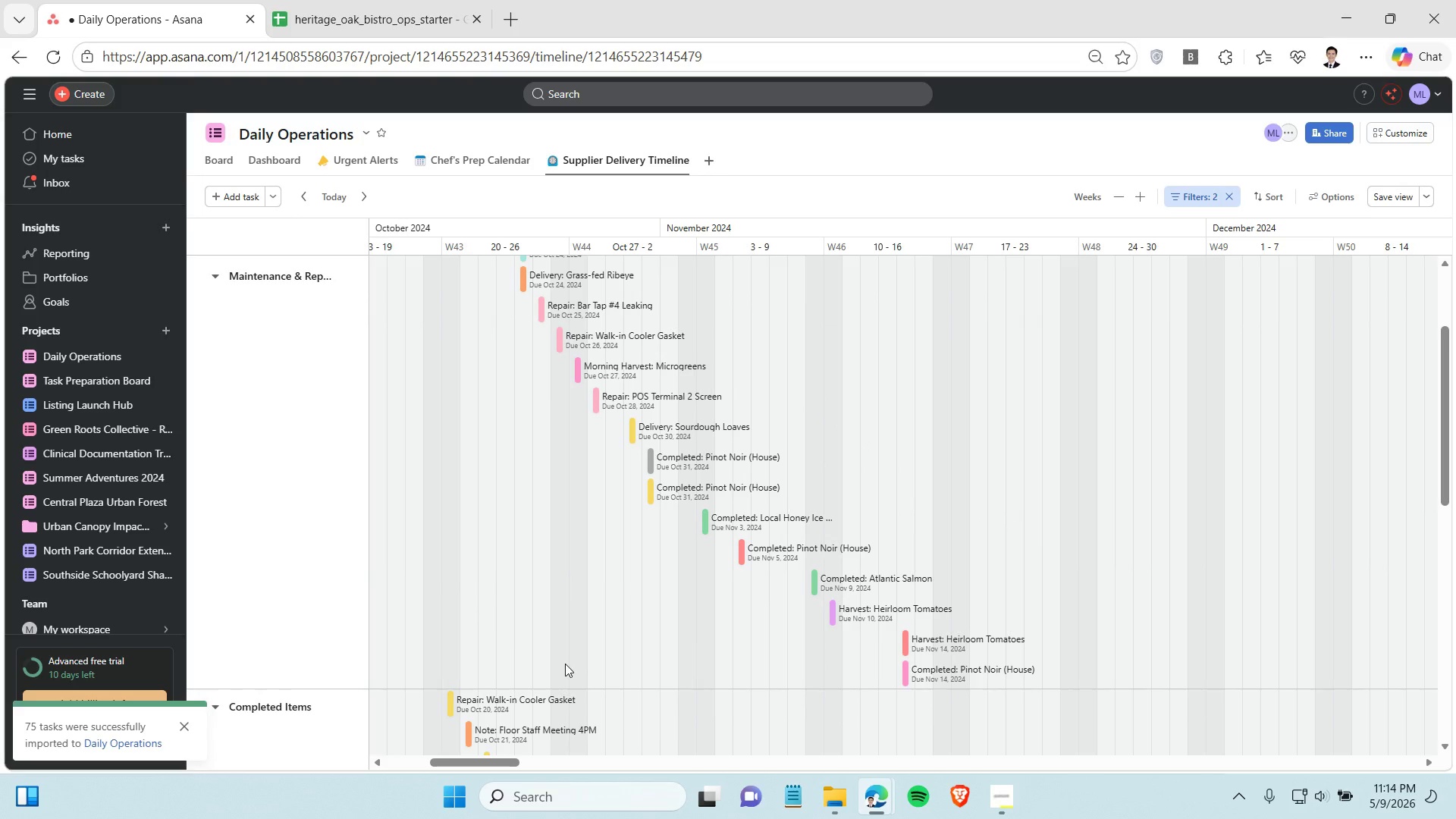 
left_click([318, 8])
 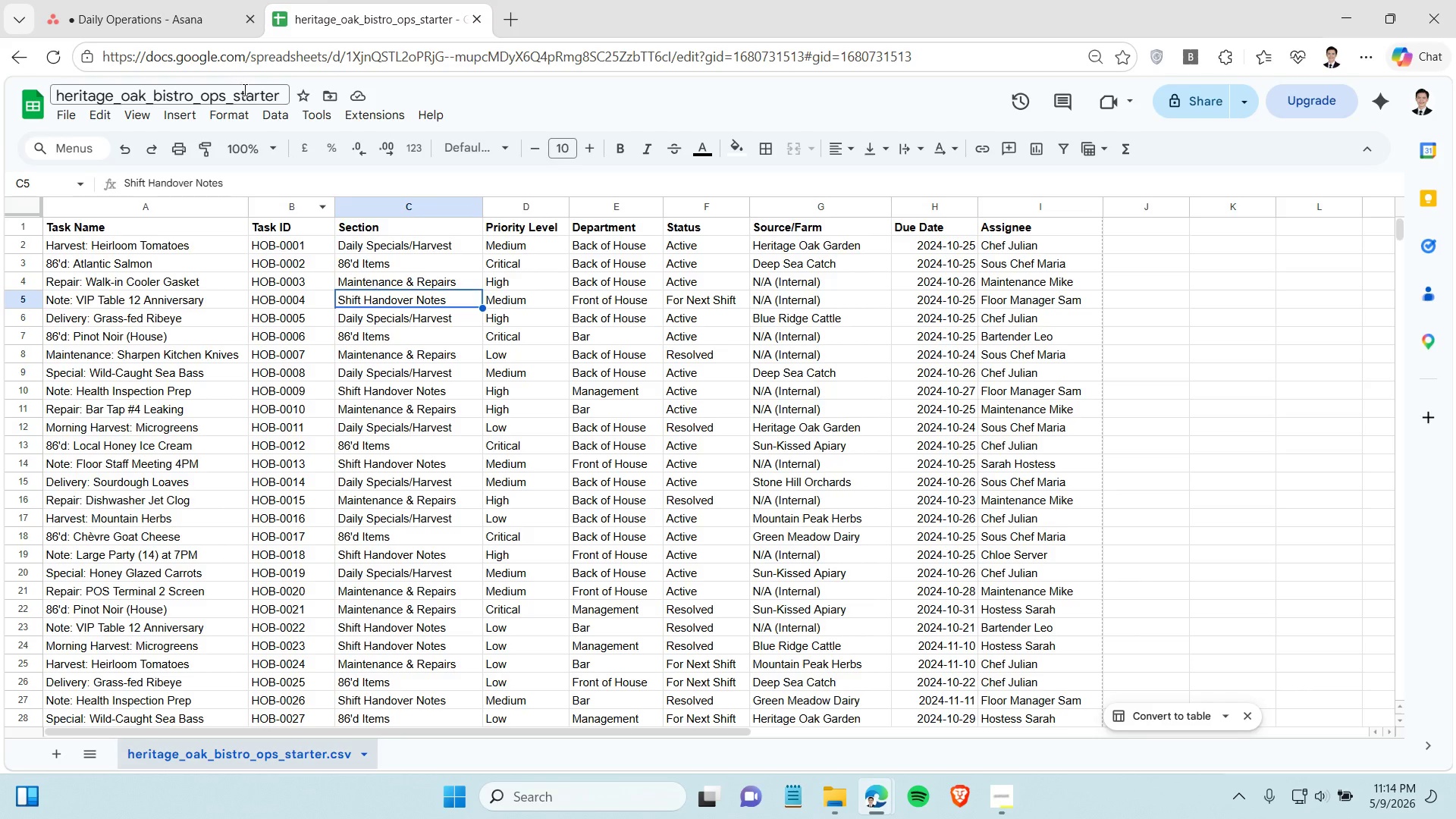 
left_click([178, 12])
 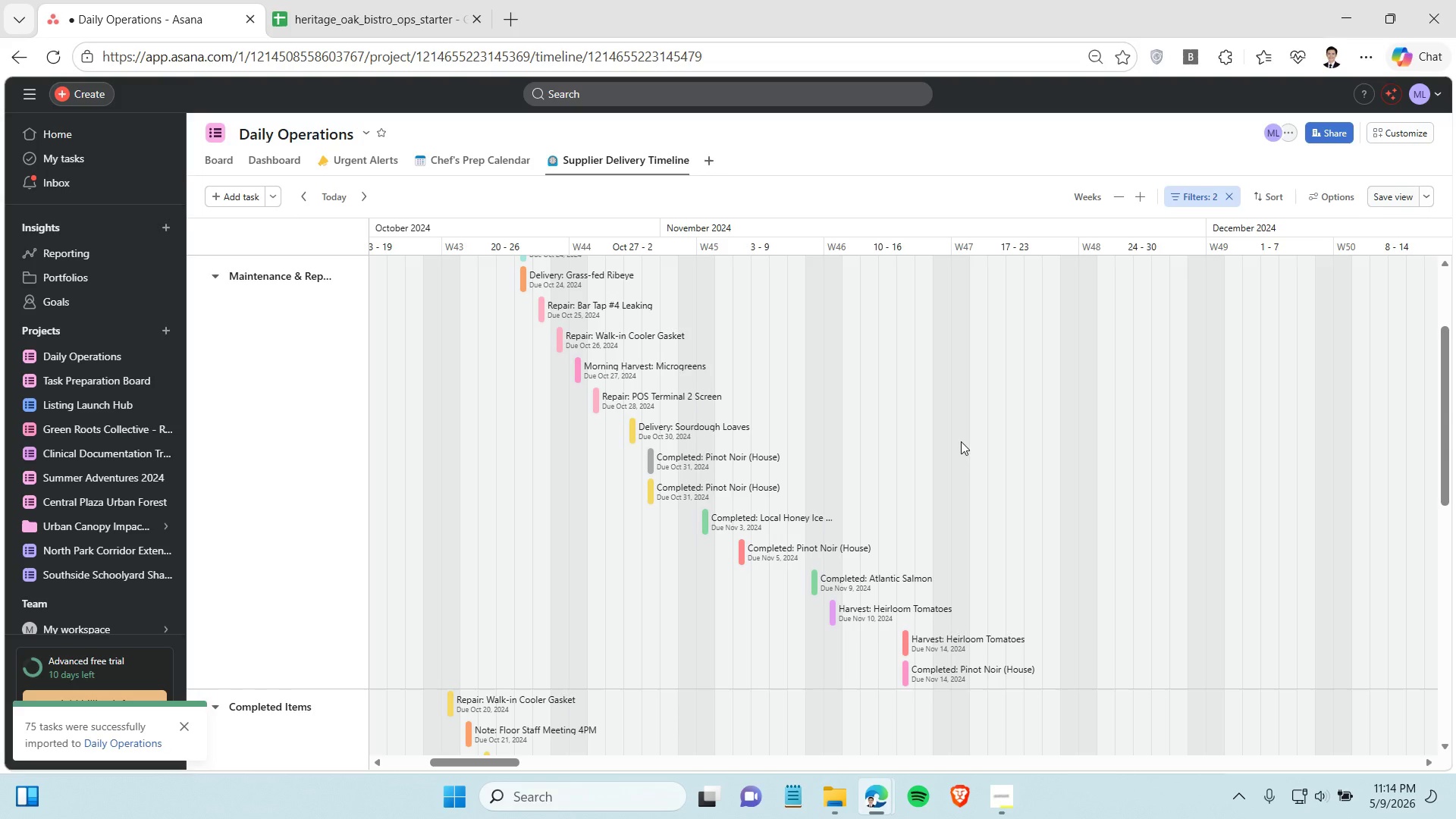 
scroll: coordinate [762, 485], scroll_direction: up, amount: 2.0
 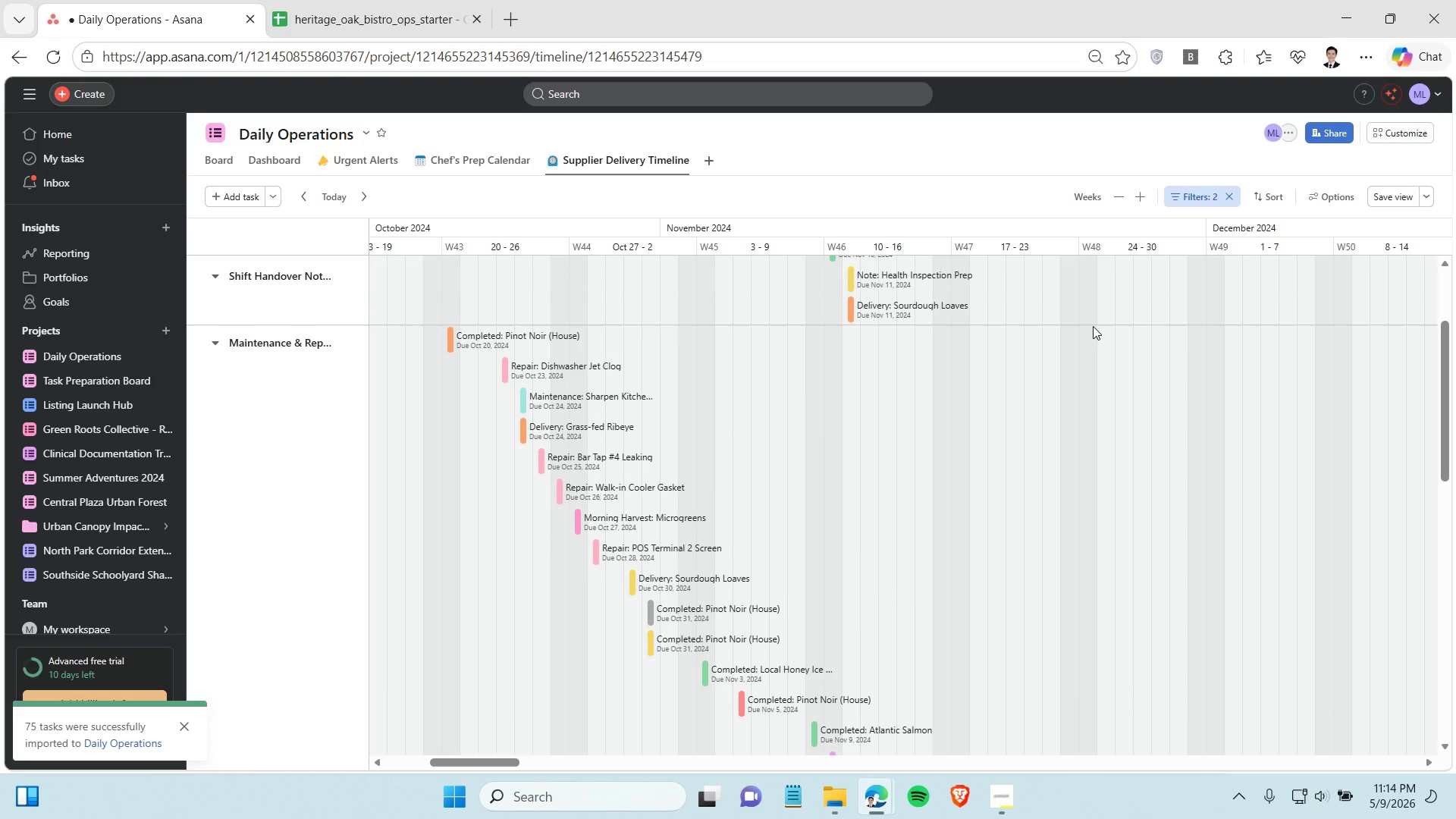 
left_click([1180, 192])
 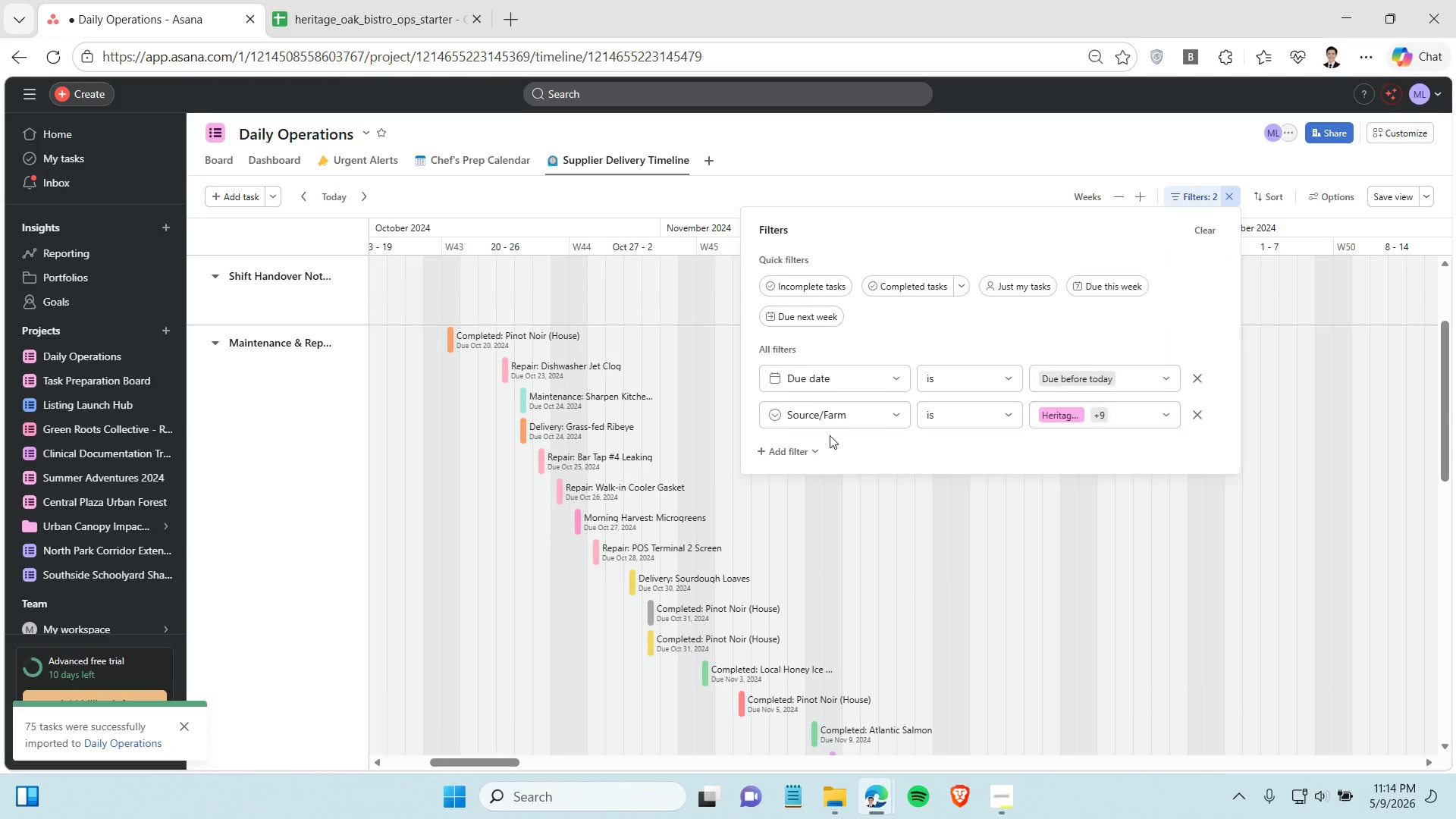 
left_click([794, 452])
 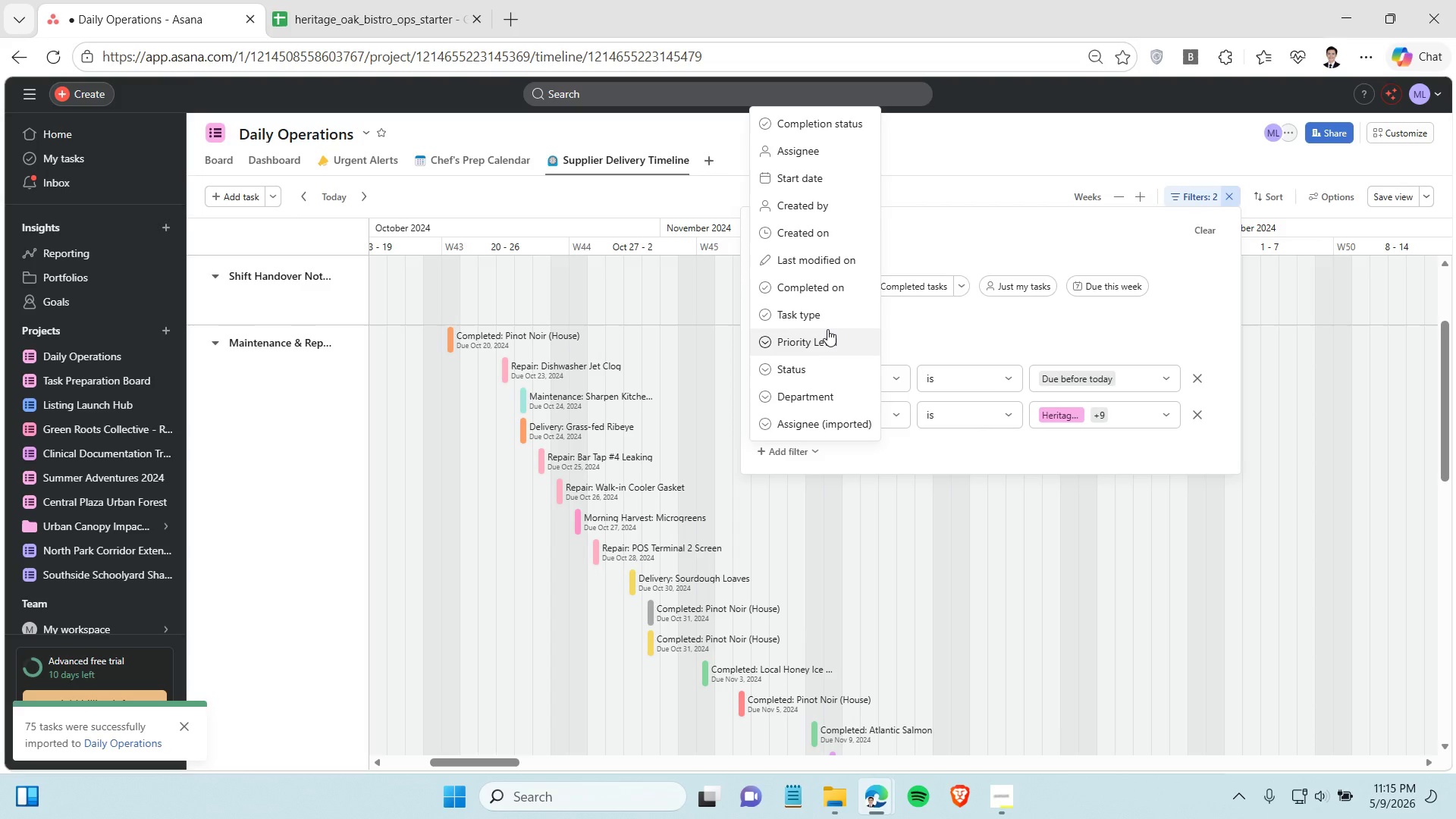 
wait(16.17)
 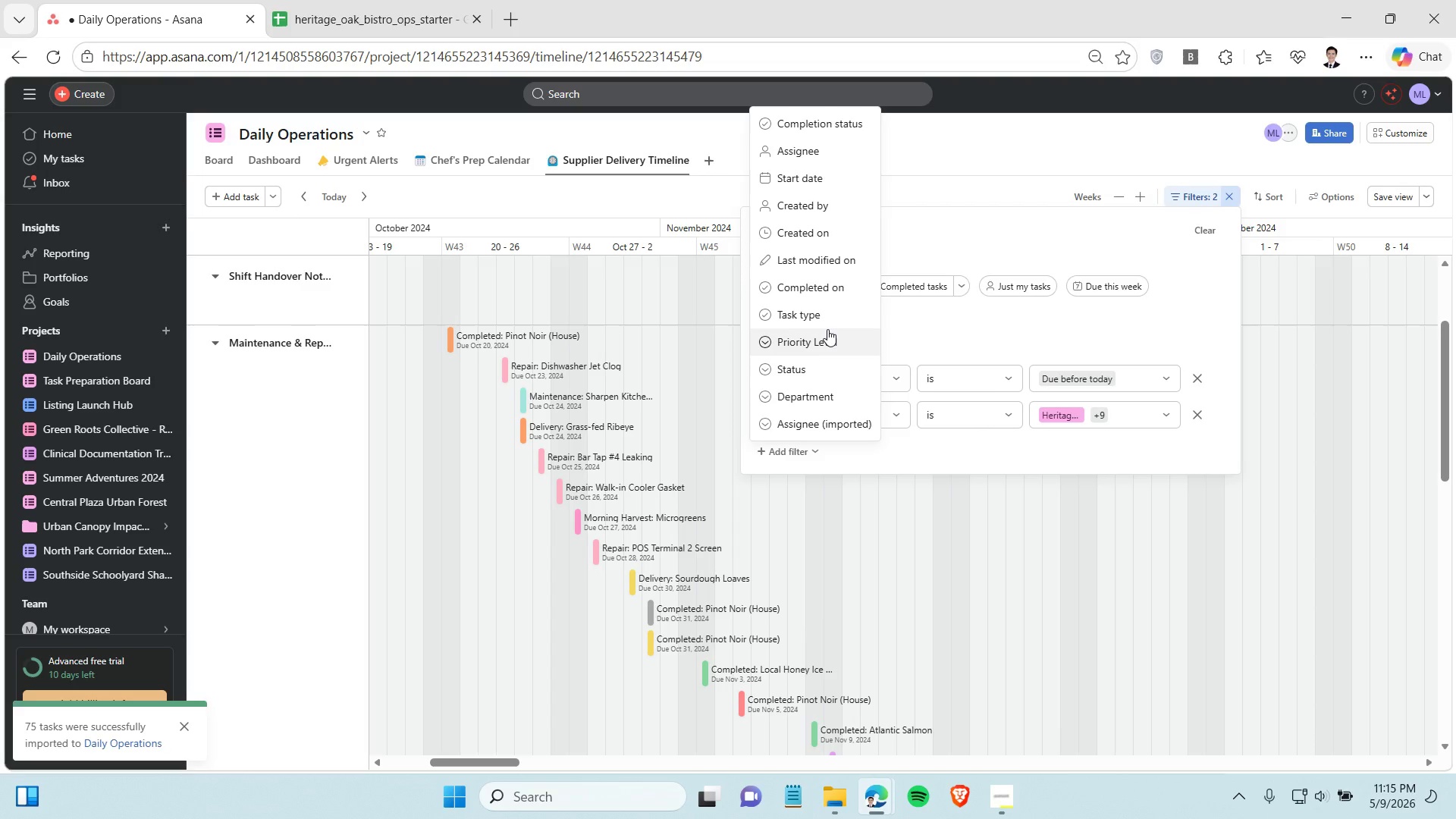 
left_click([912, 457])
 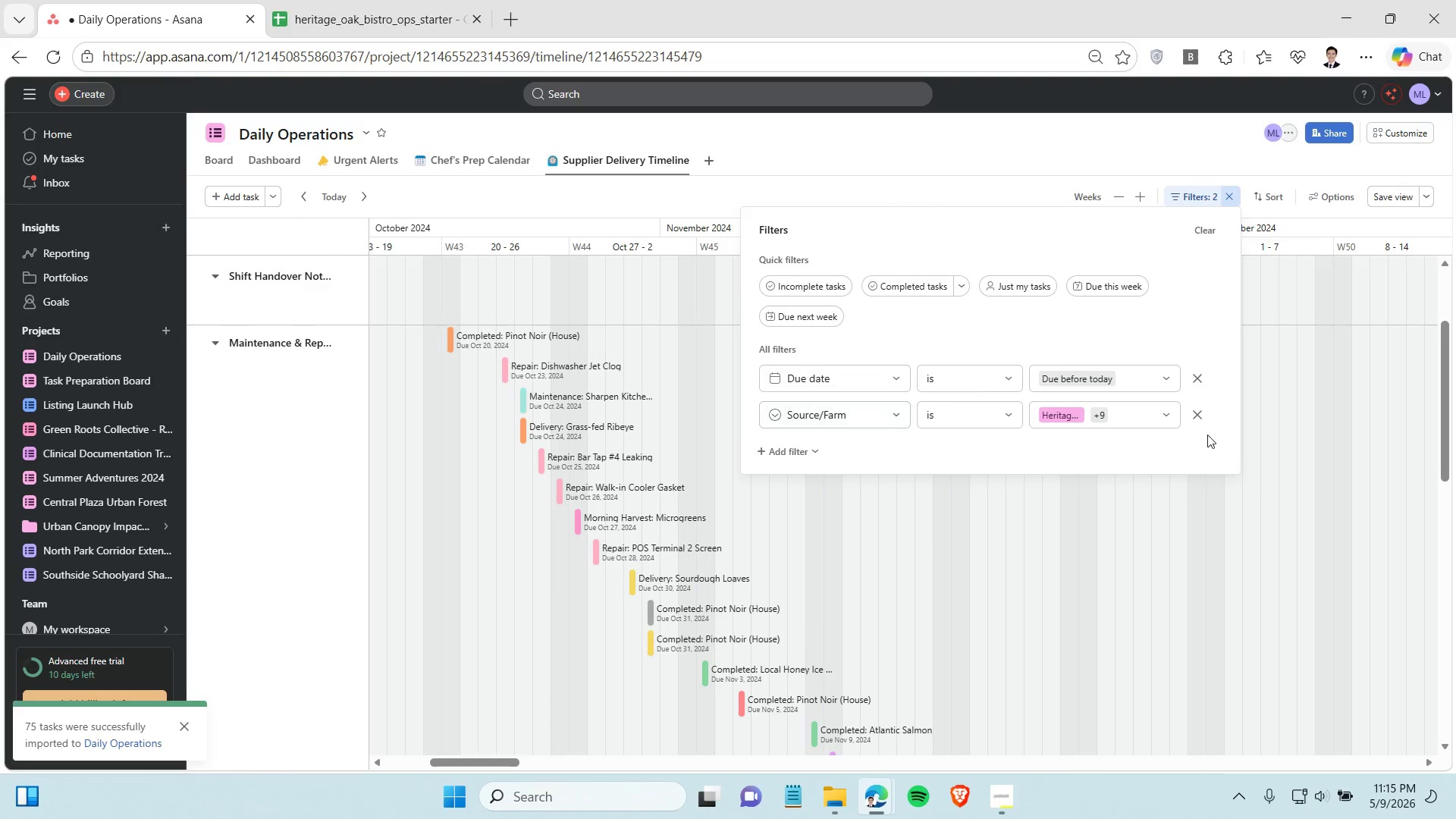 
wait(6.08)
 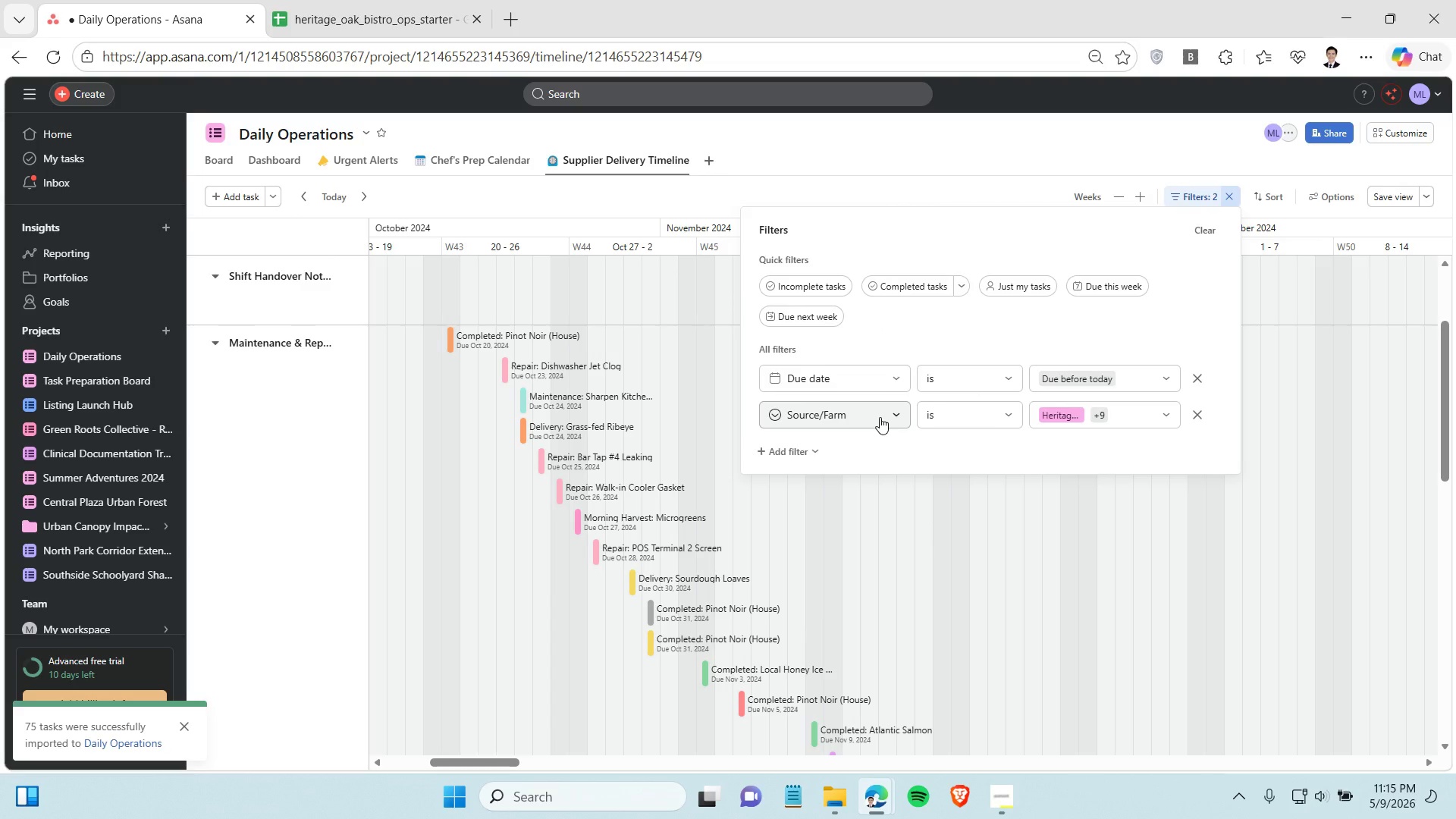 
left_click([1386, 196])
 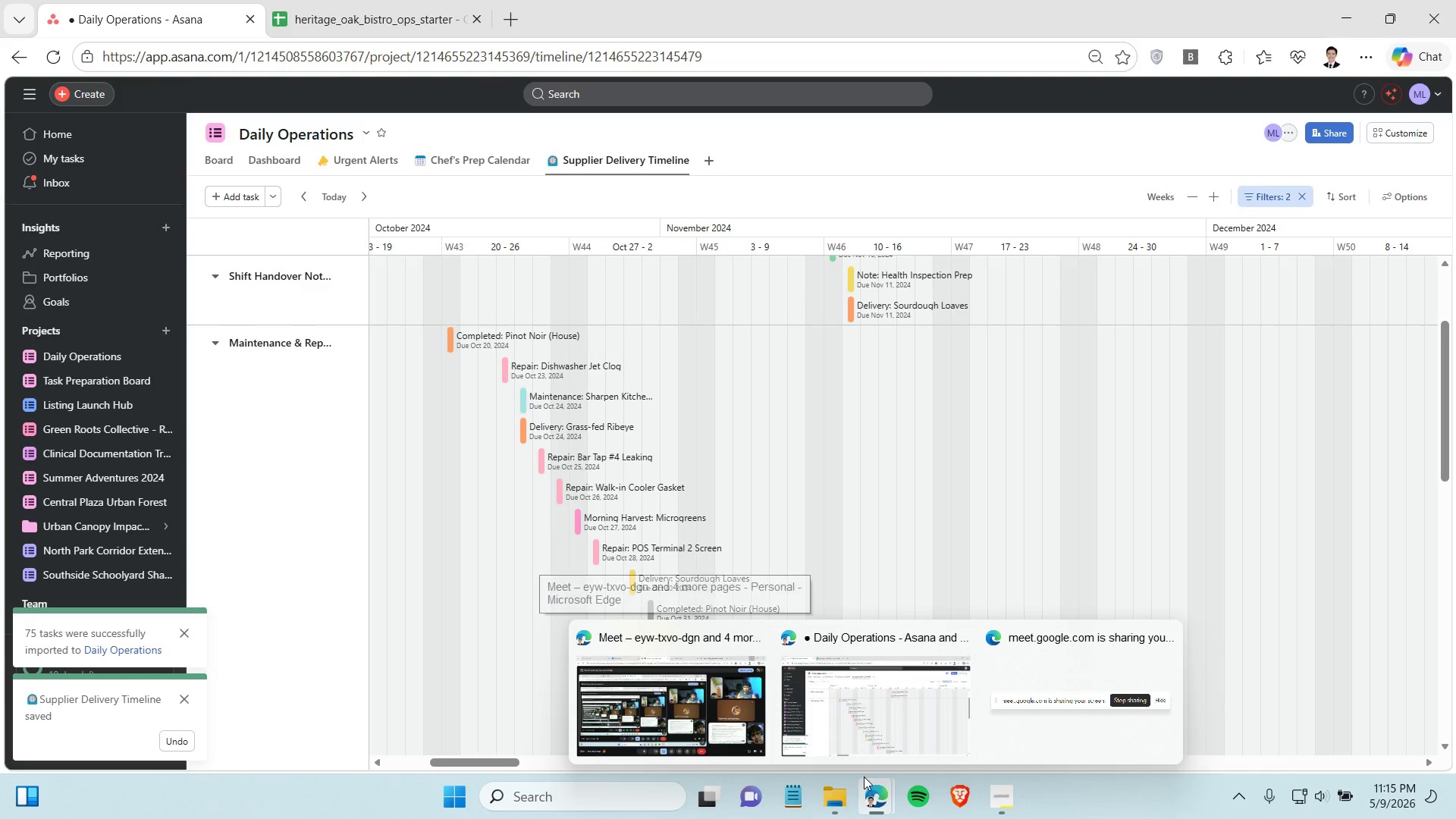 
wait(5.67)
 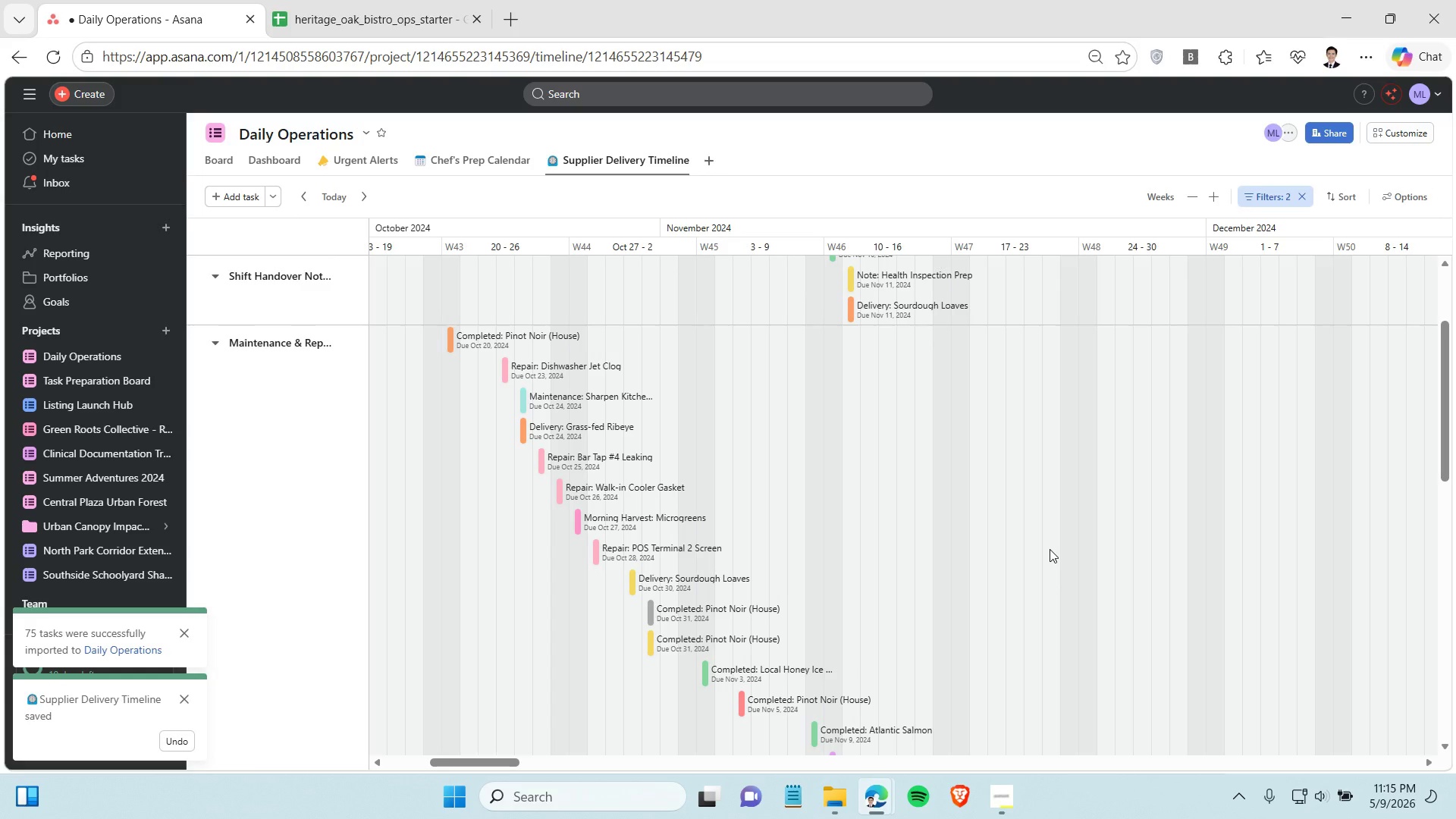 
left_click([992, 797])